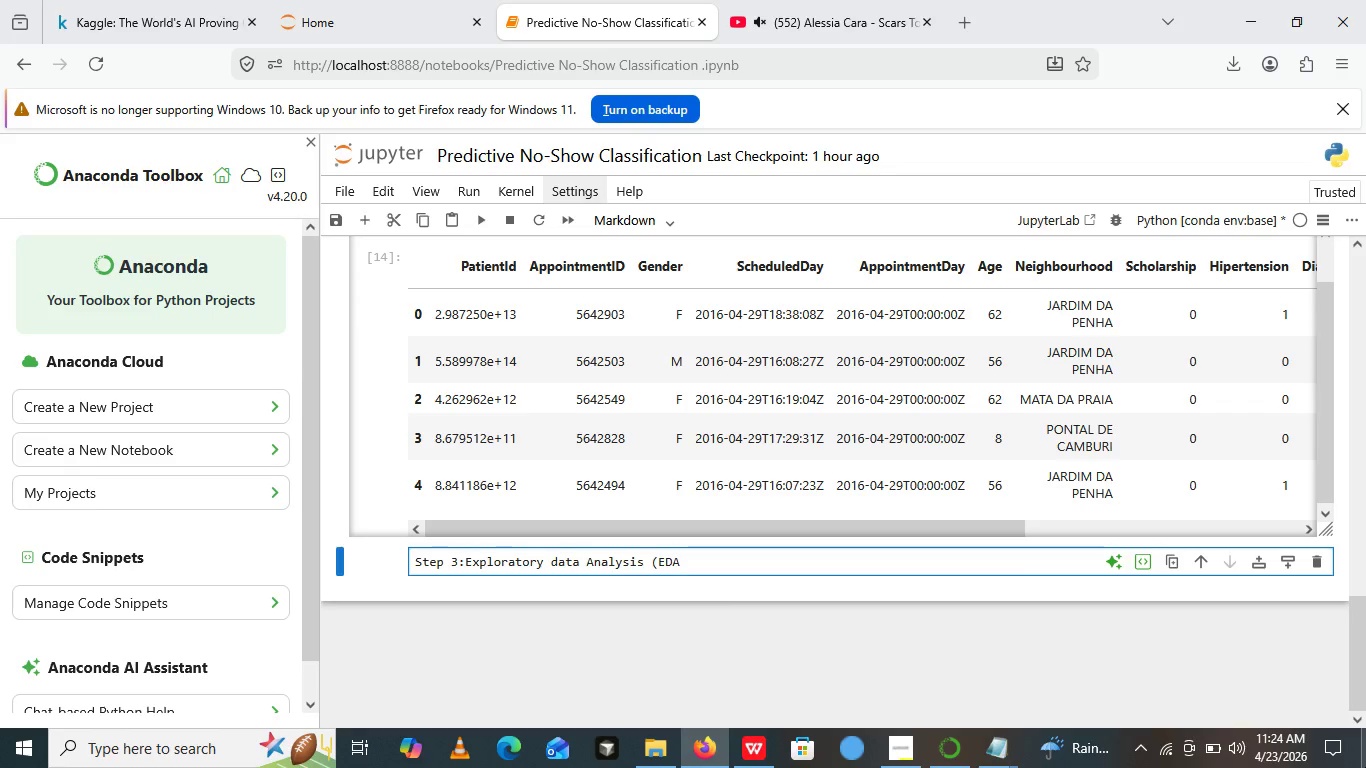 
key(Shift+0)
 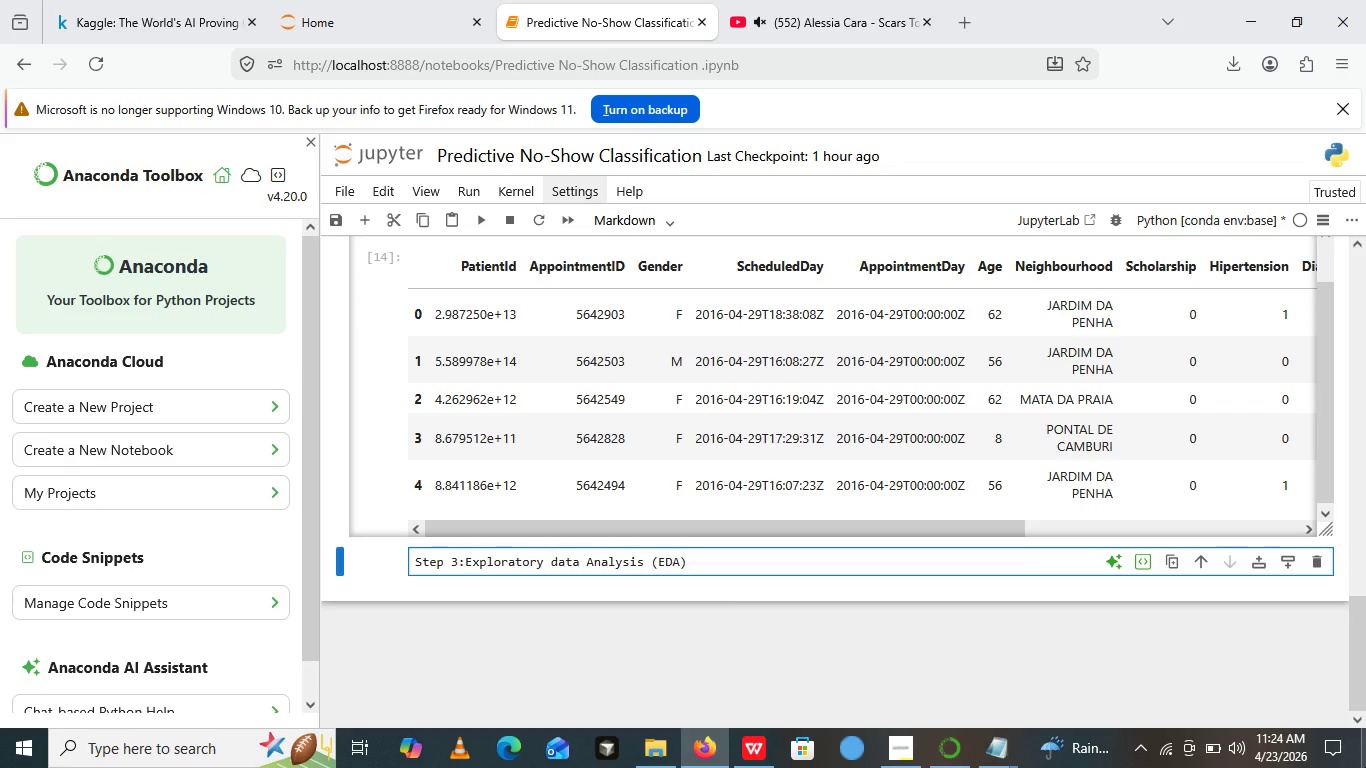 
key(CapsLock)
 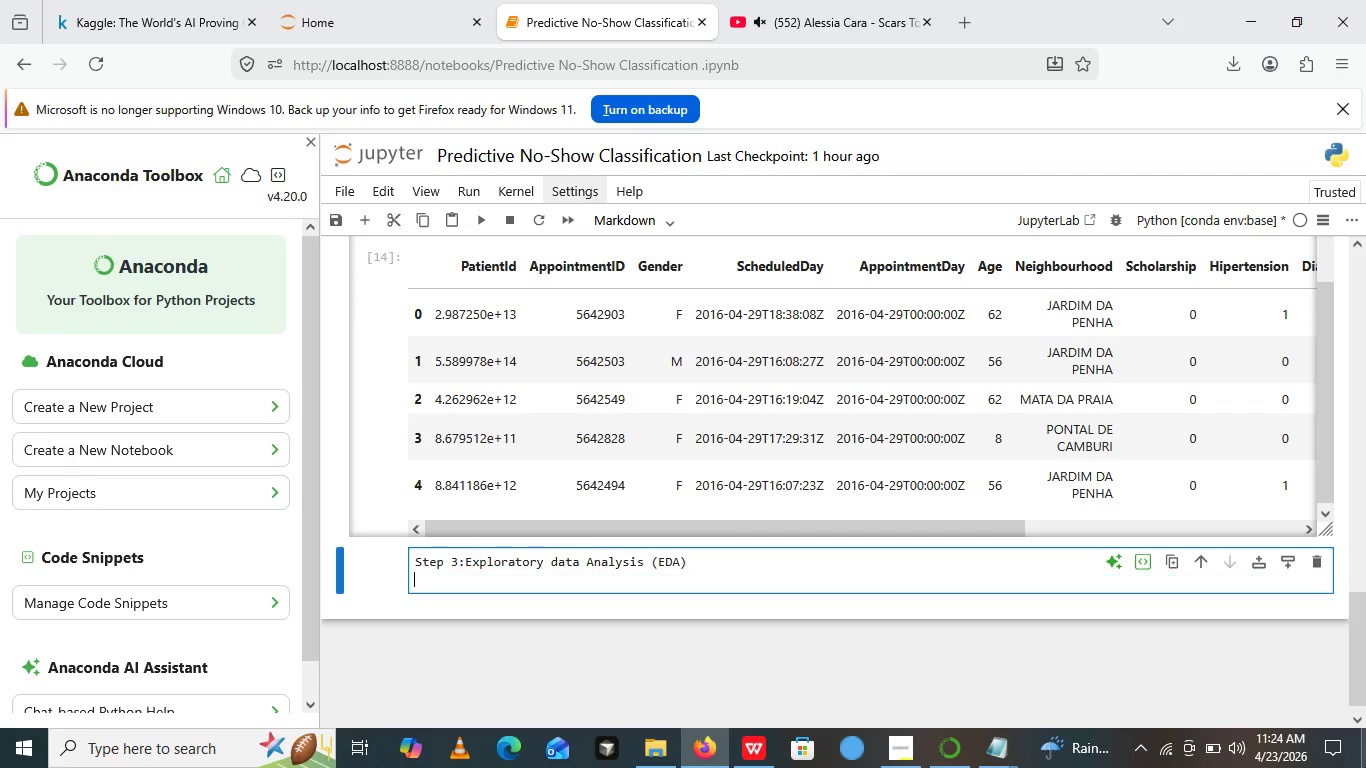 
key(Enter)
 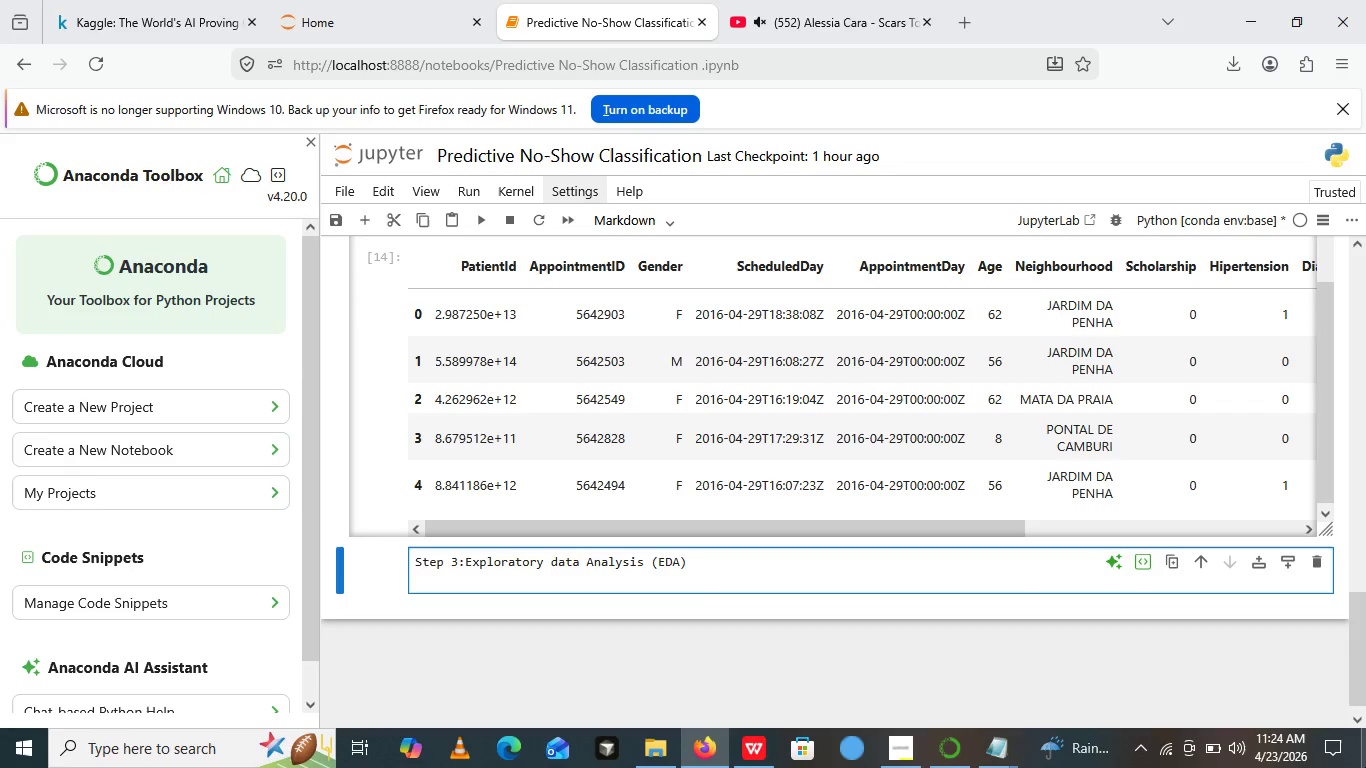 
key(Shift+3)
 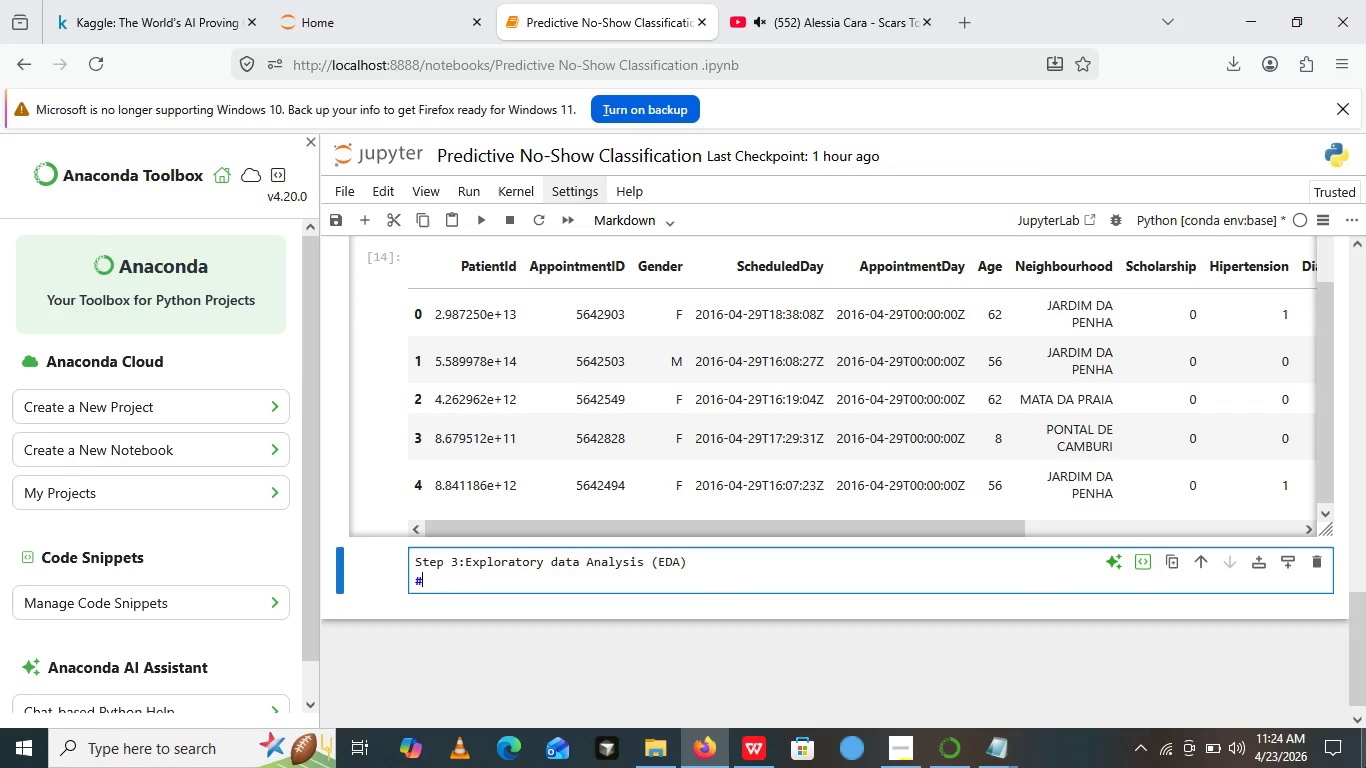 
hold_key(key=ShiftLeft, duration=0.33)
 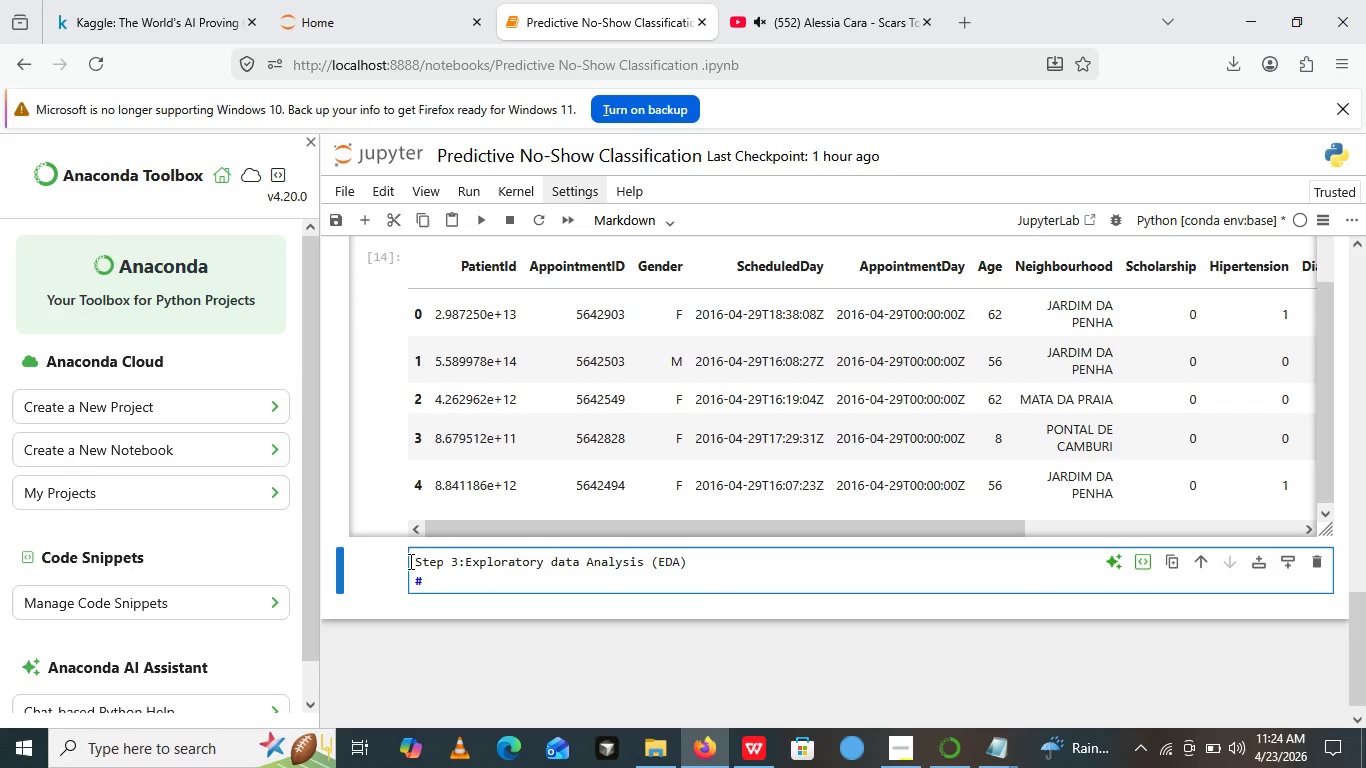 
left_click([409, 561])
 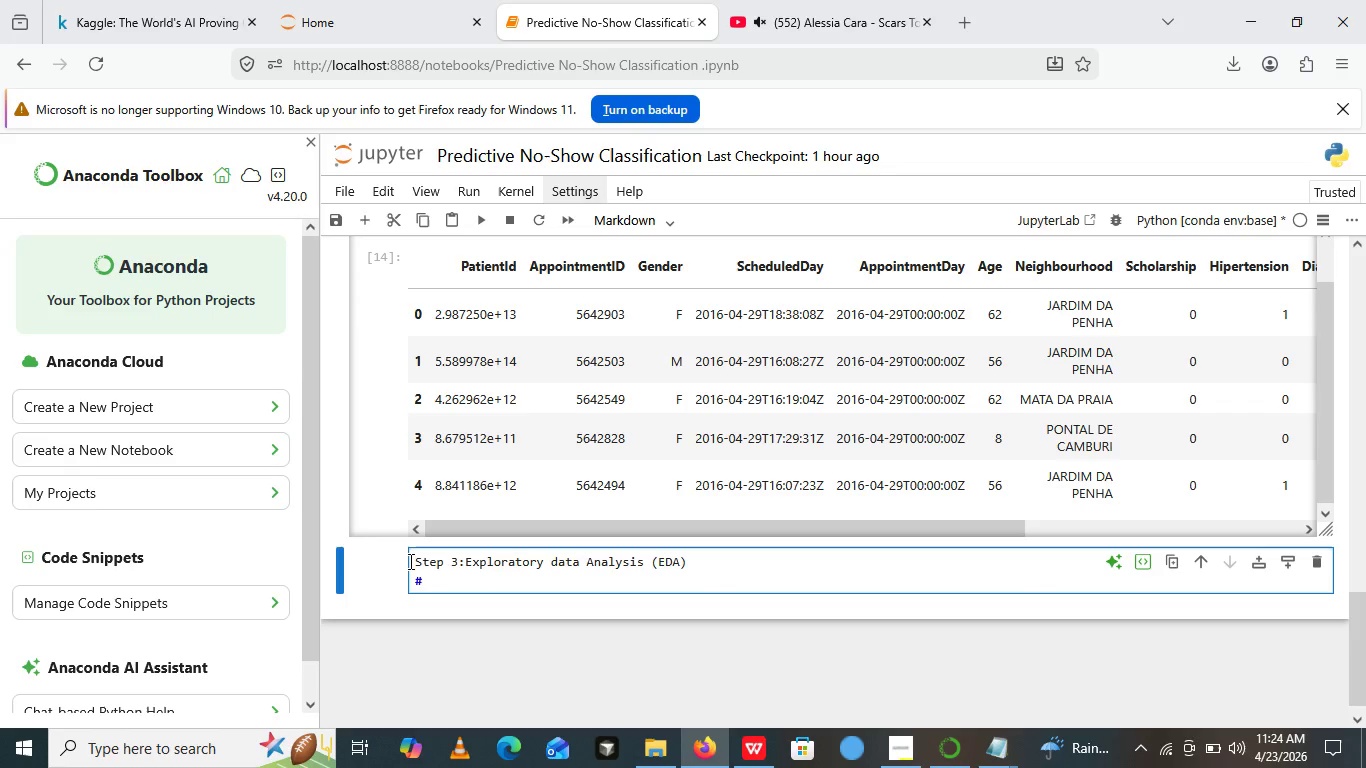 
type(## )
 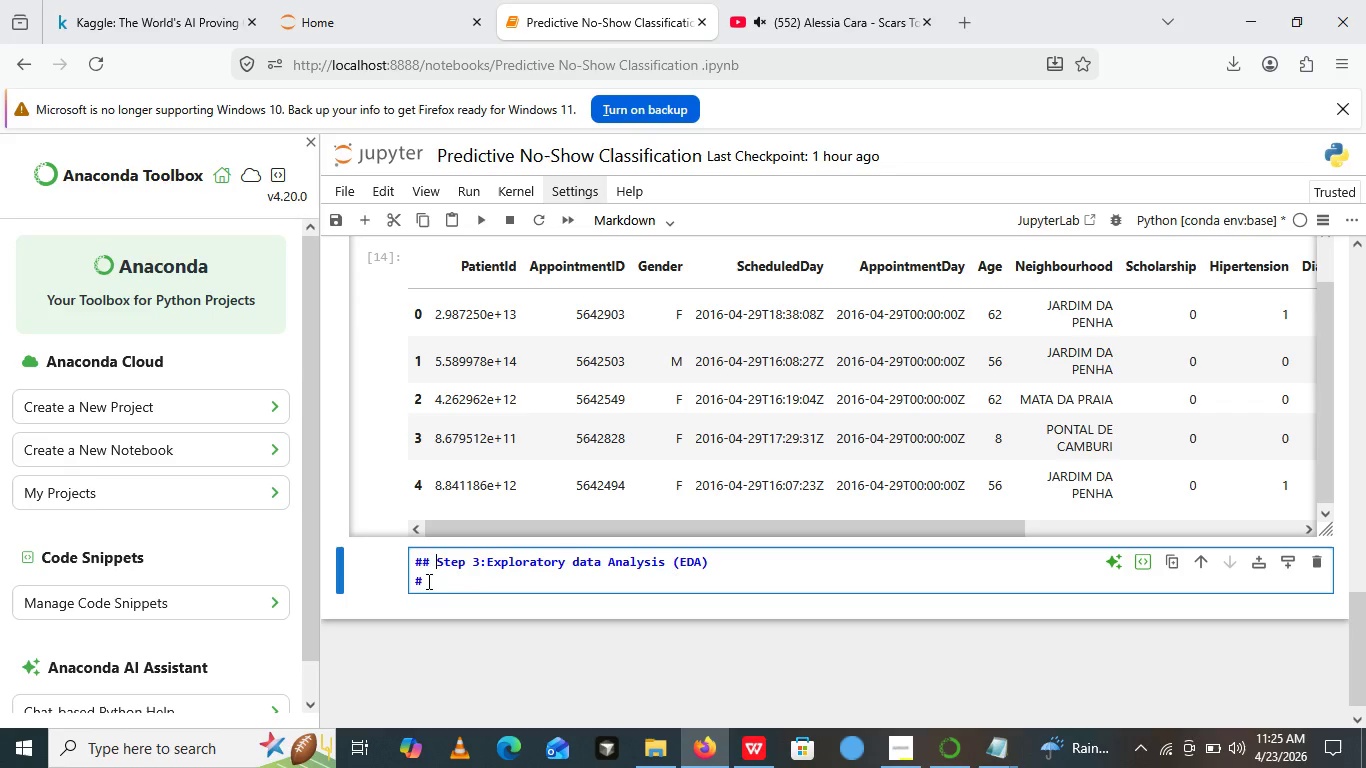 
left_click([423, 580])
 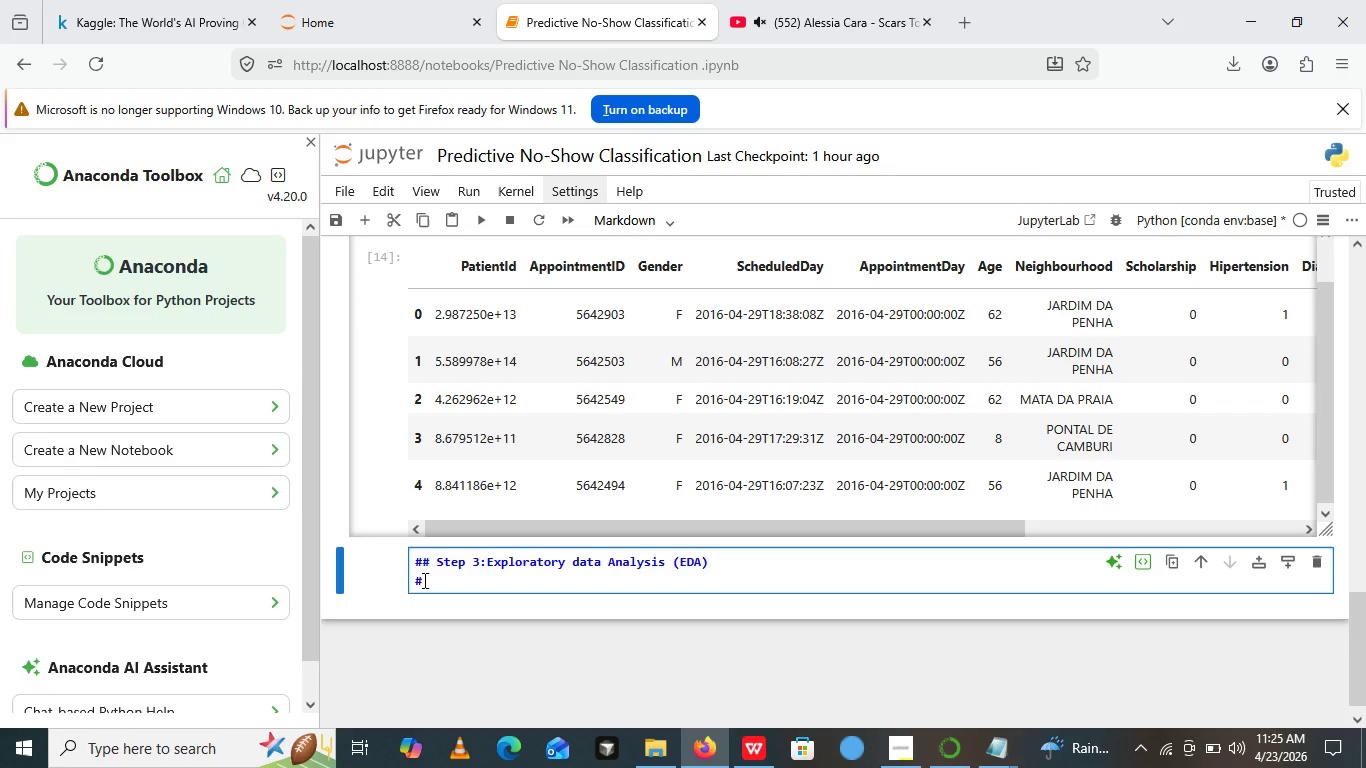 
key(Shift+3)
 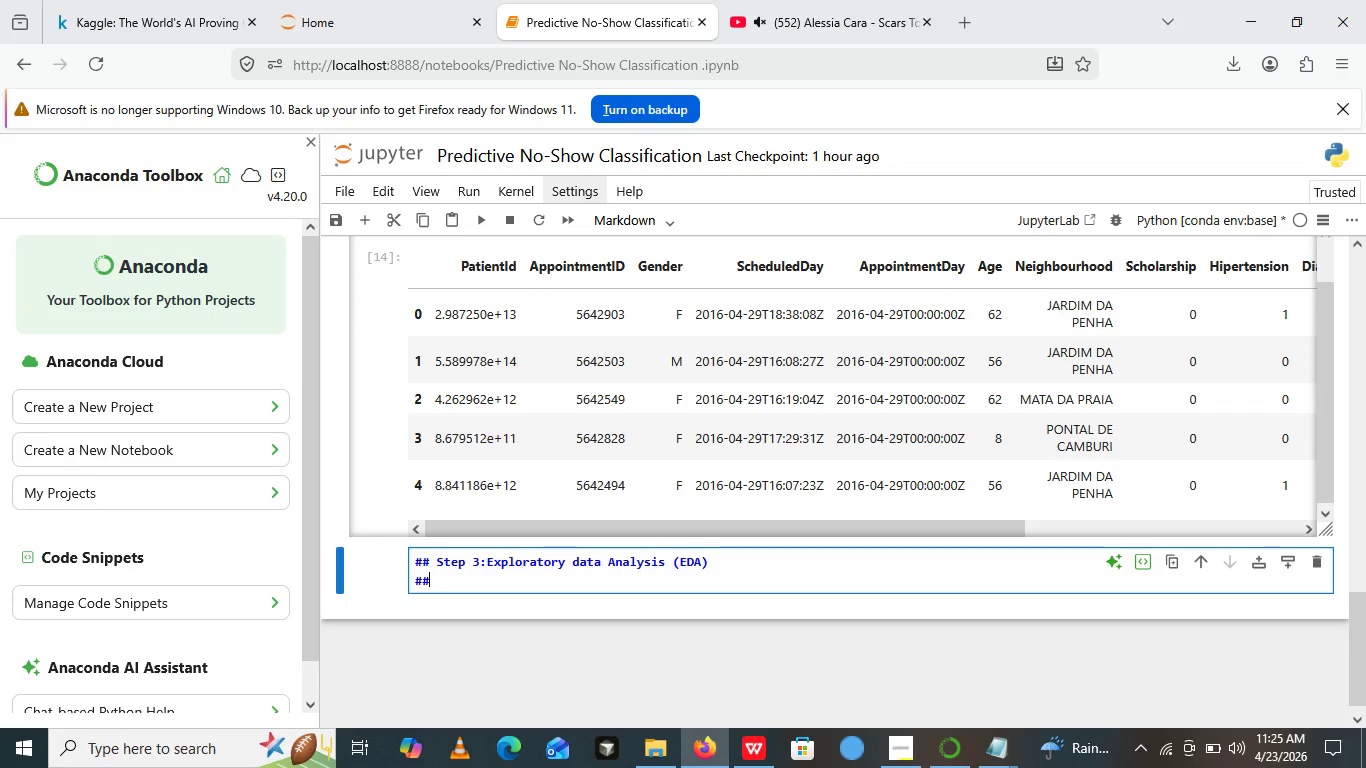 
wait(6.03)
 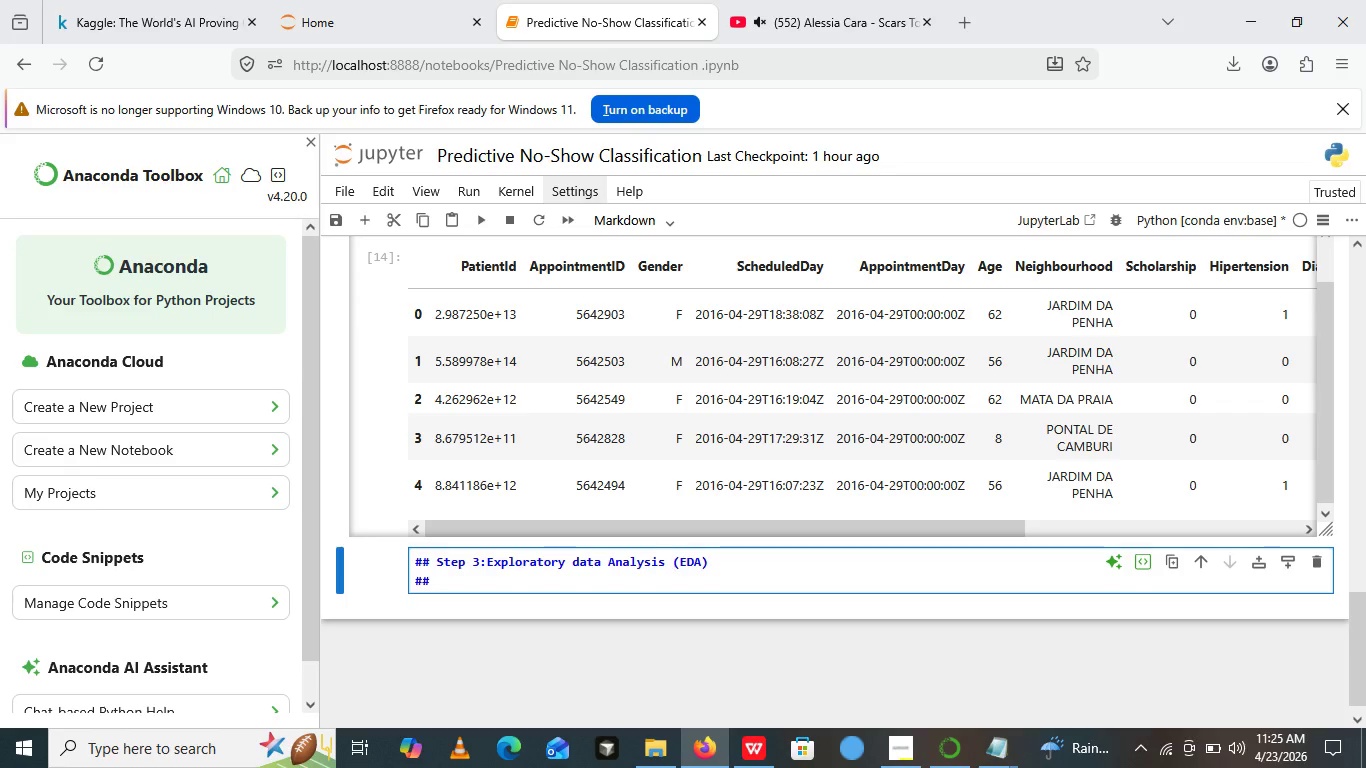 
type(#)
key(Backspace)
type(# Purpose: undestn)
key(Backspace)
type(and )
key(Backspace)
type( data structure and check for issues)
 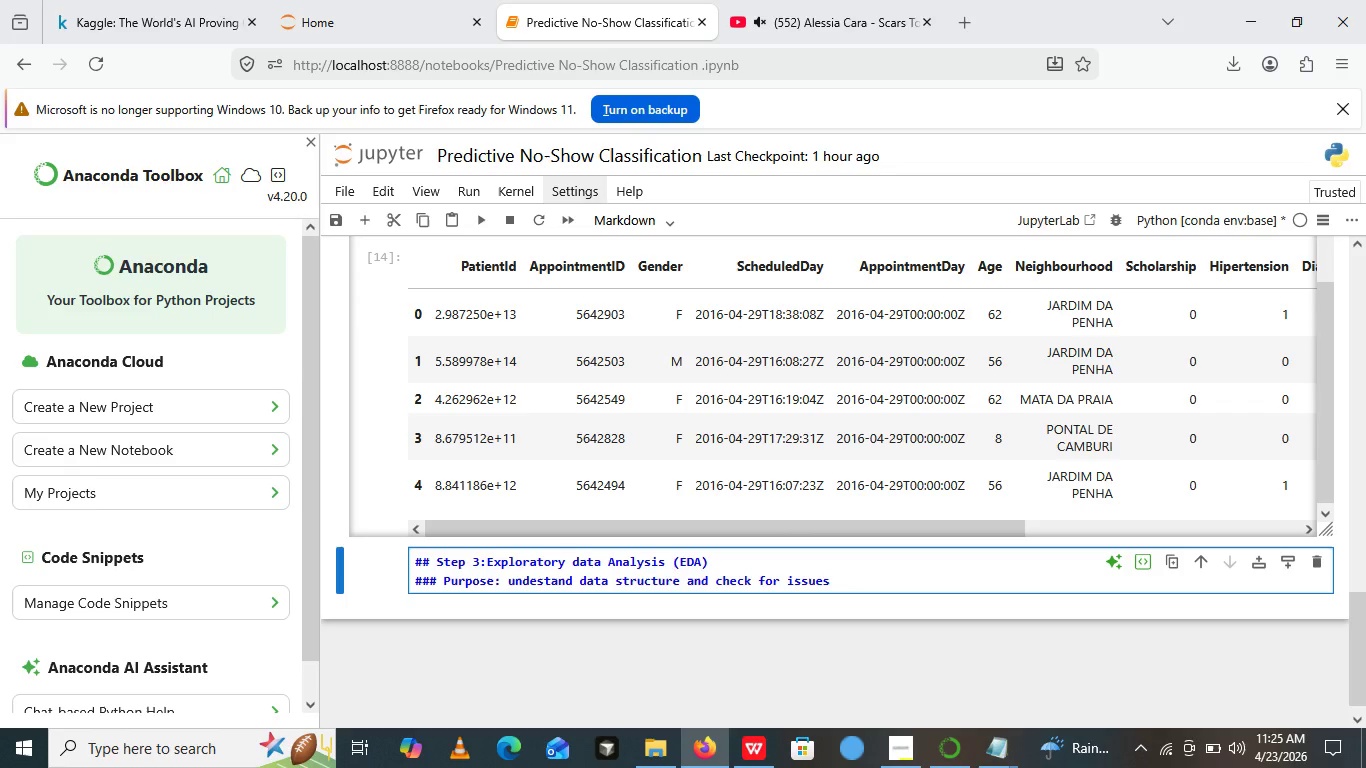 
wait(9.64)
 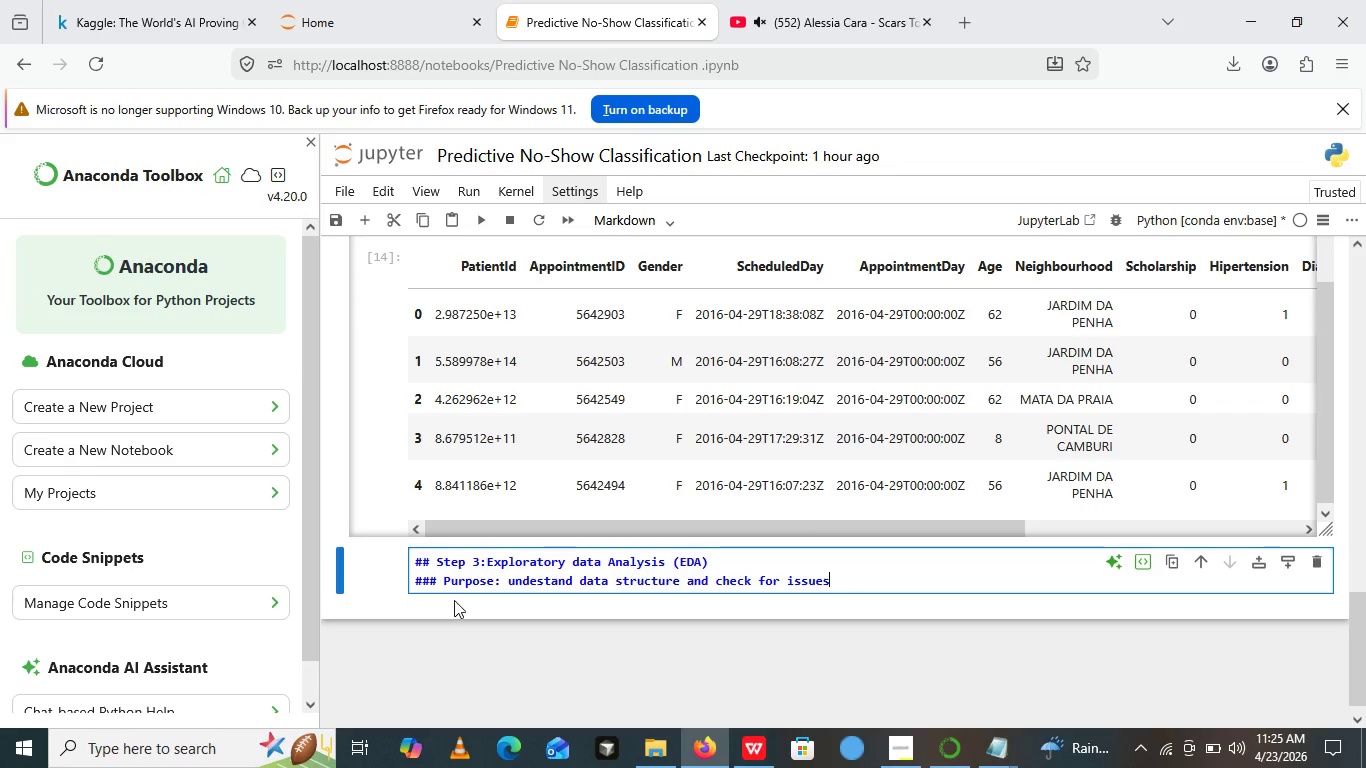 
key(Enter)
 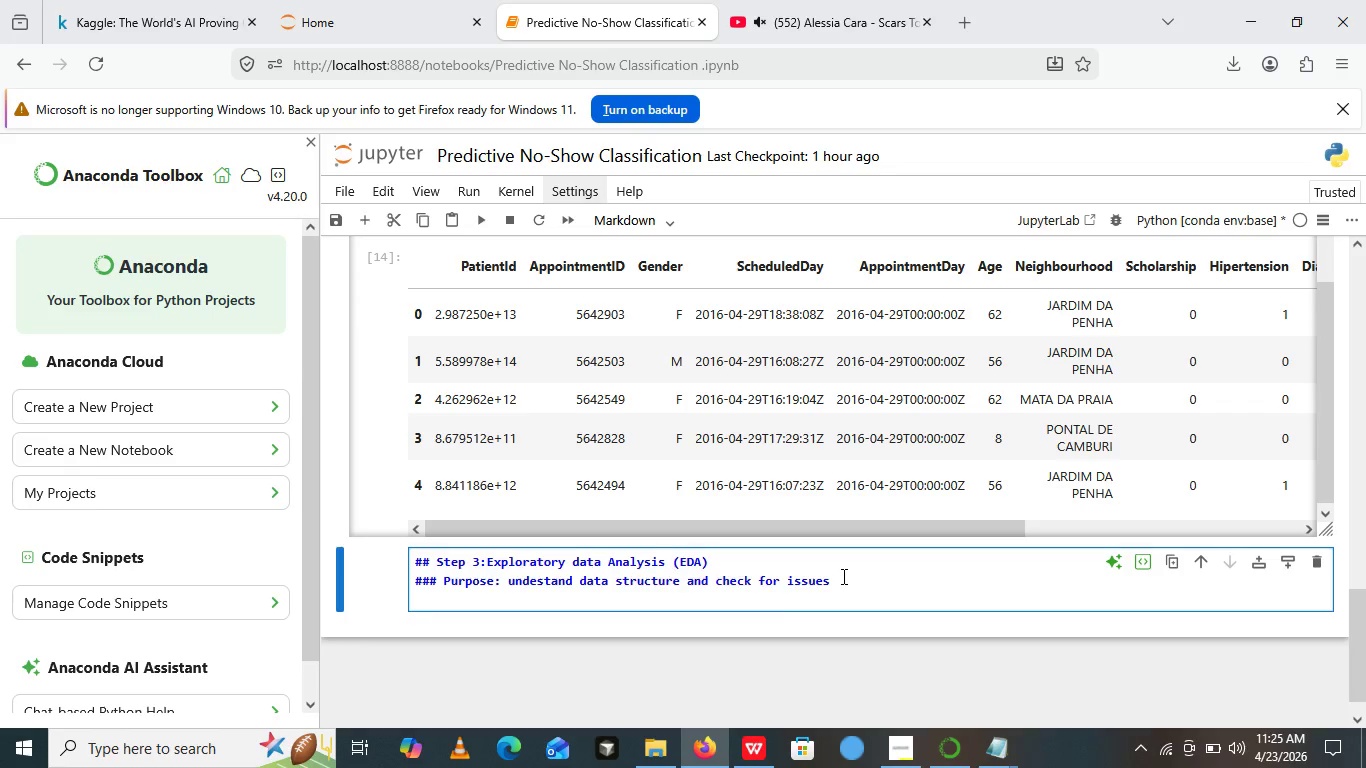 
type(### )
 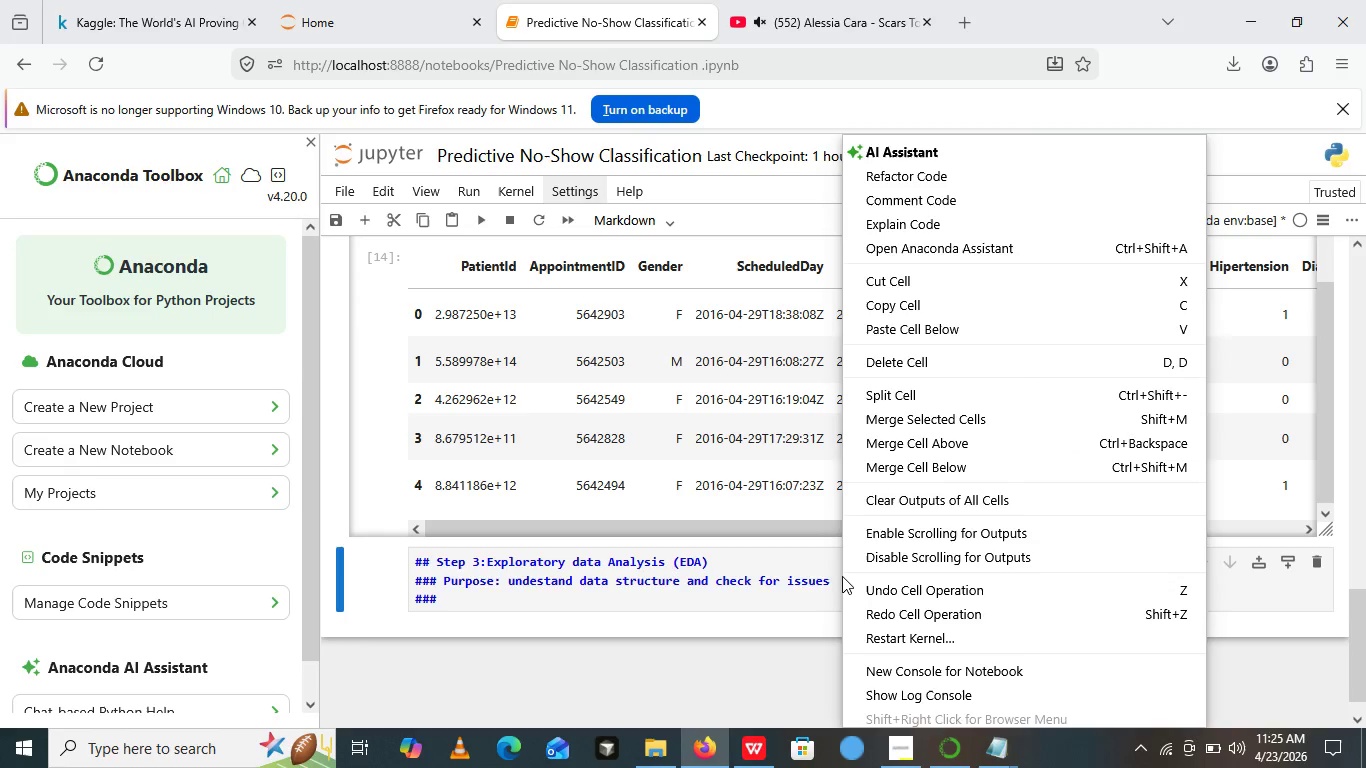 
right_click([842, 576])
 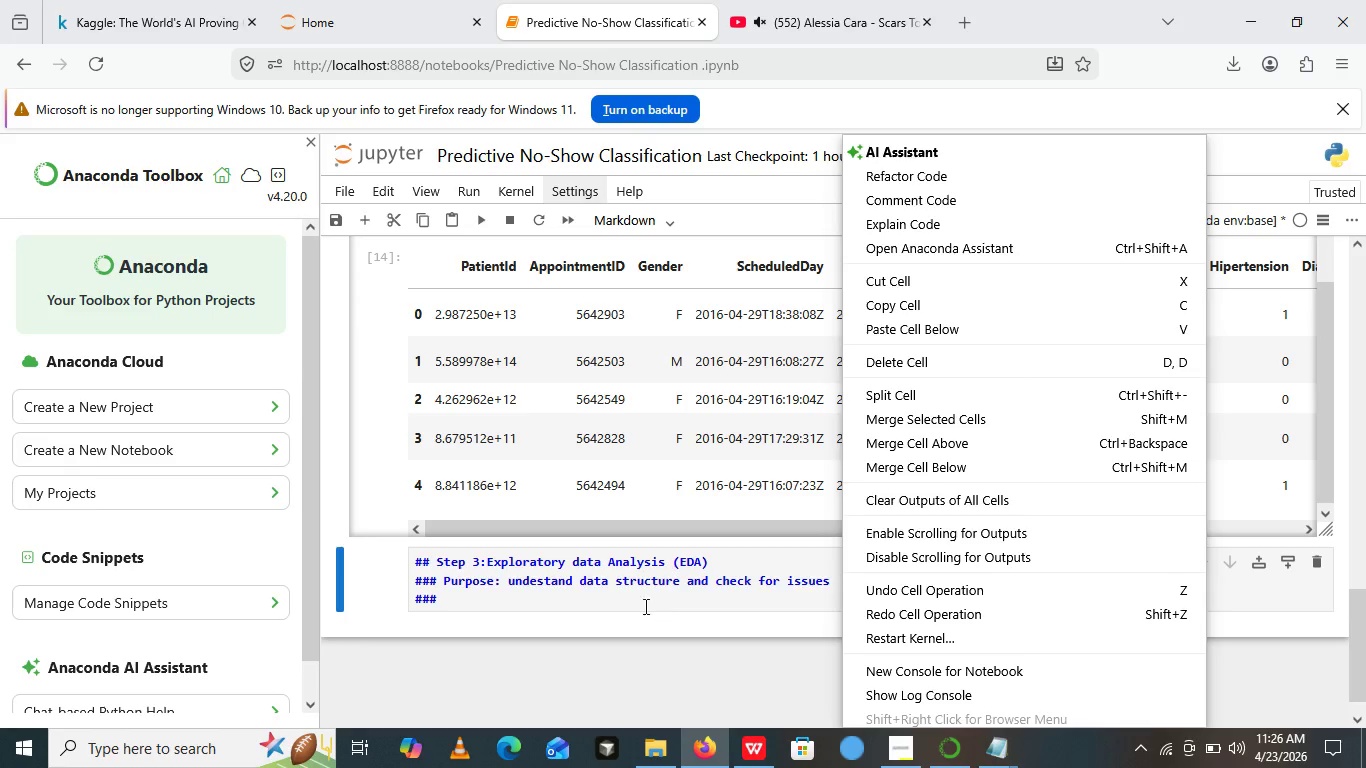 
left_click([596, 597])
 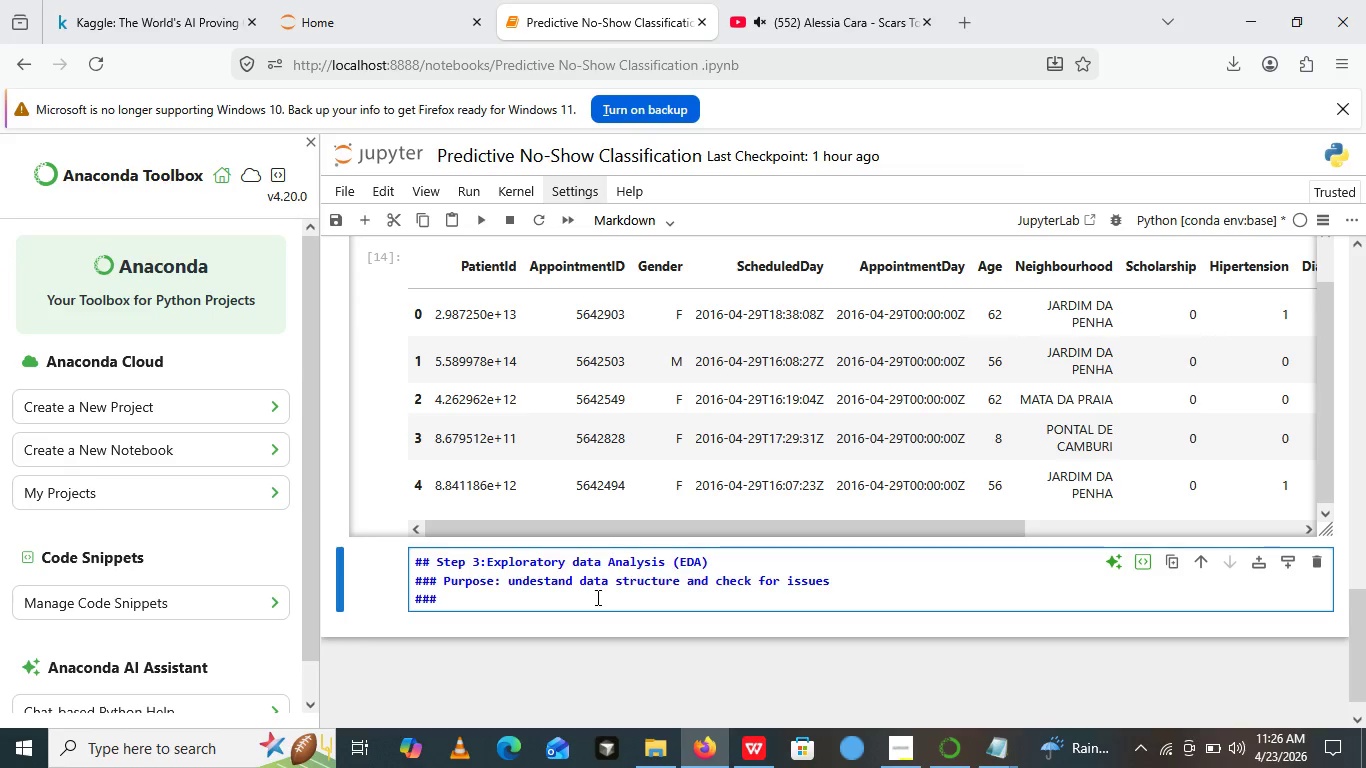 
type(Red)
key(Backspace)
type(quirement: EDA must be performed before modeling)
 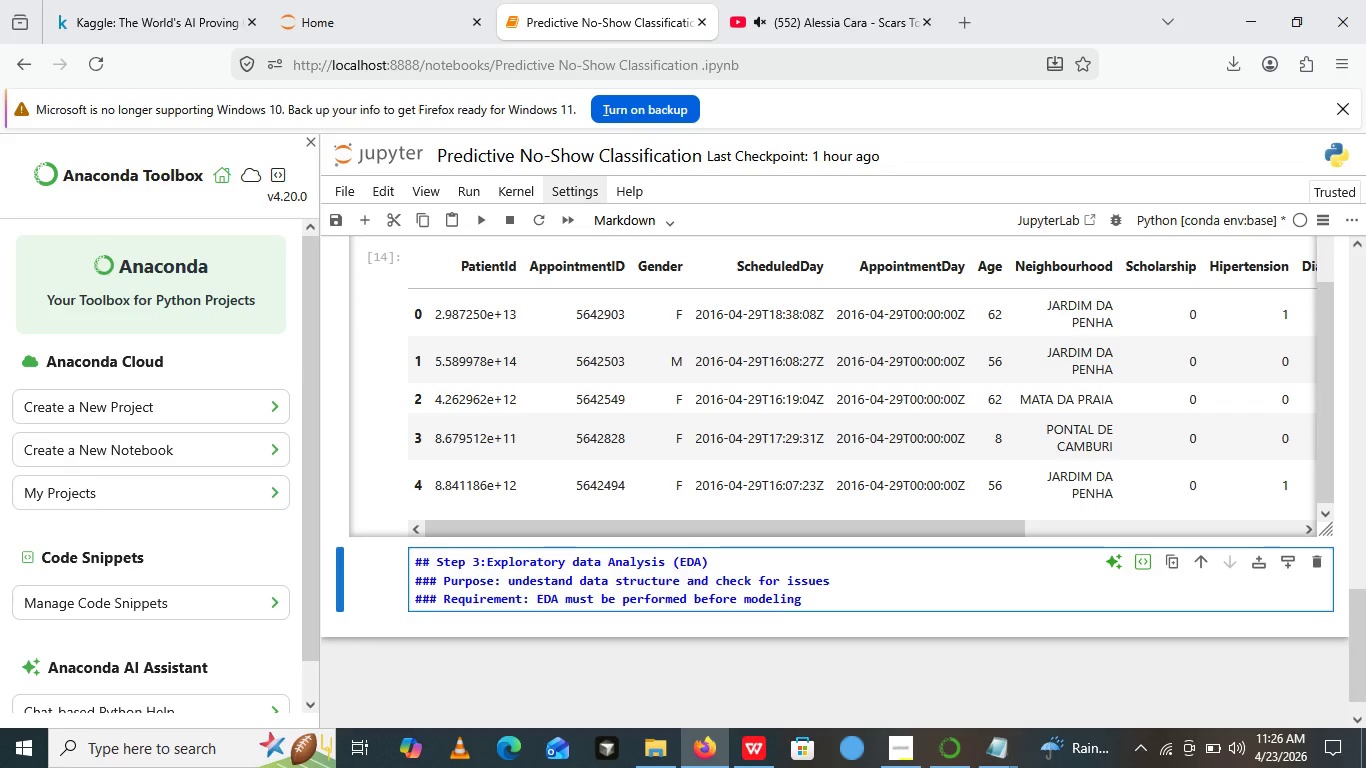 
left_click([484, 216])
 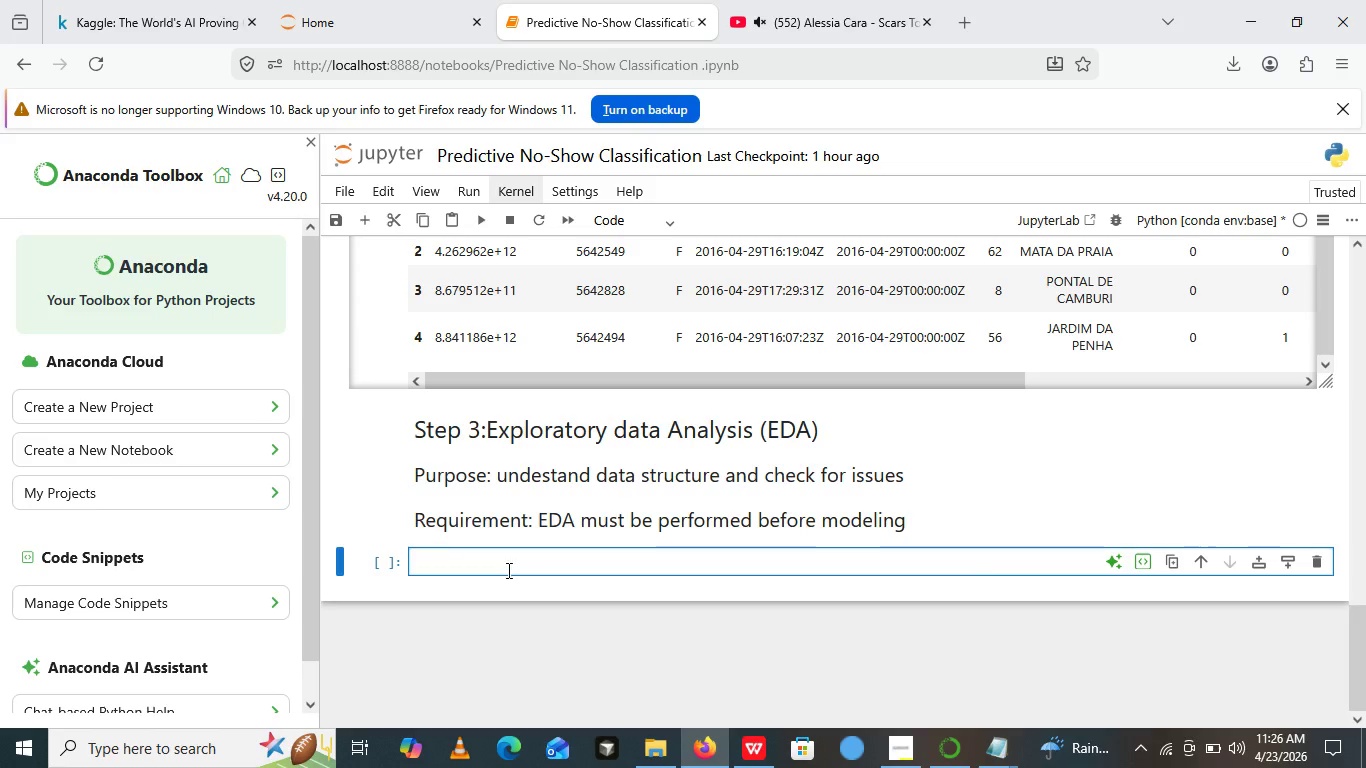 
left_click([507, 561])
 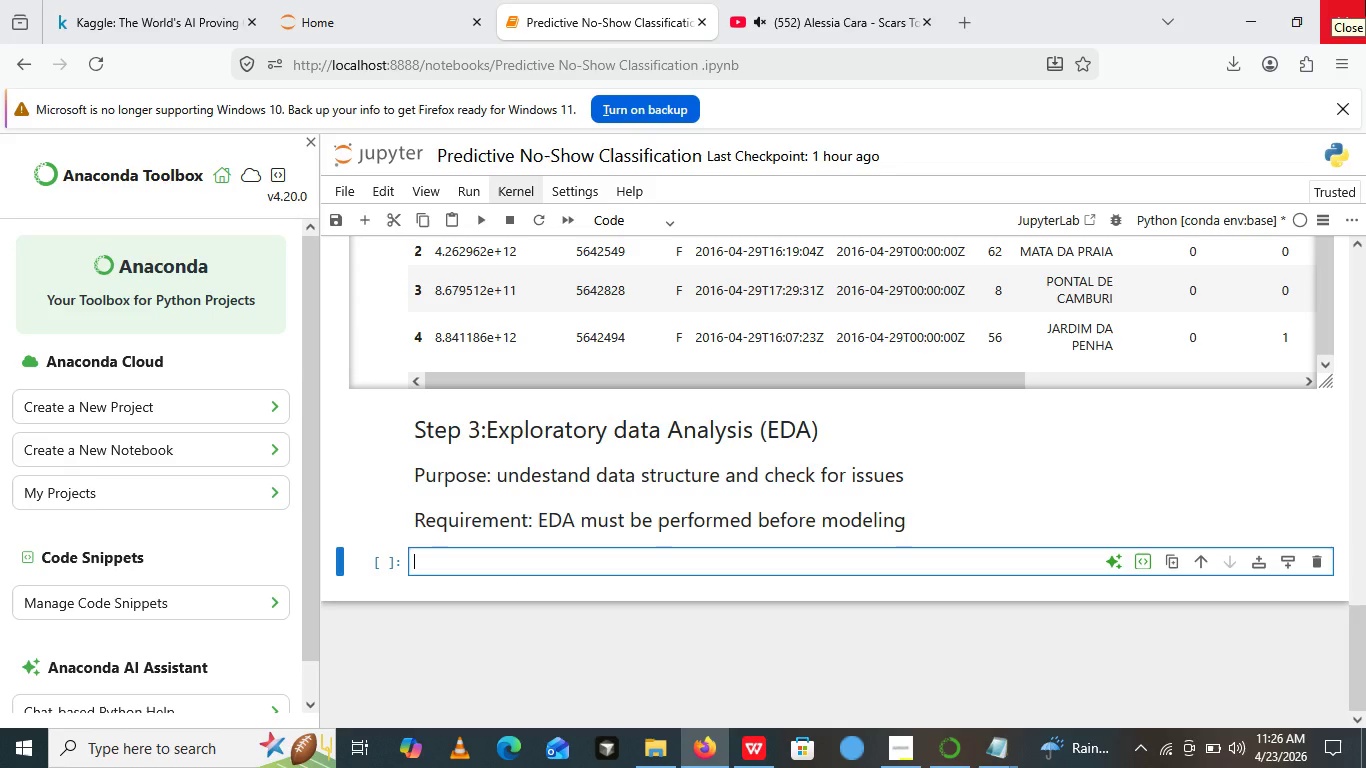 
wait(8.14)
 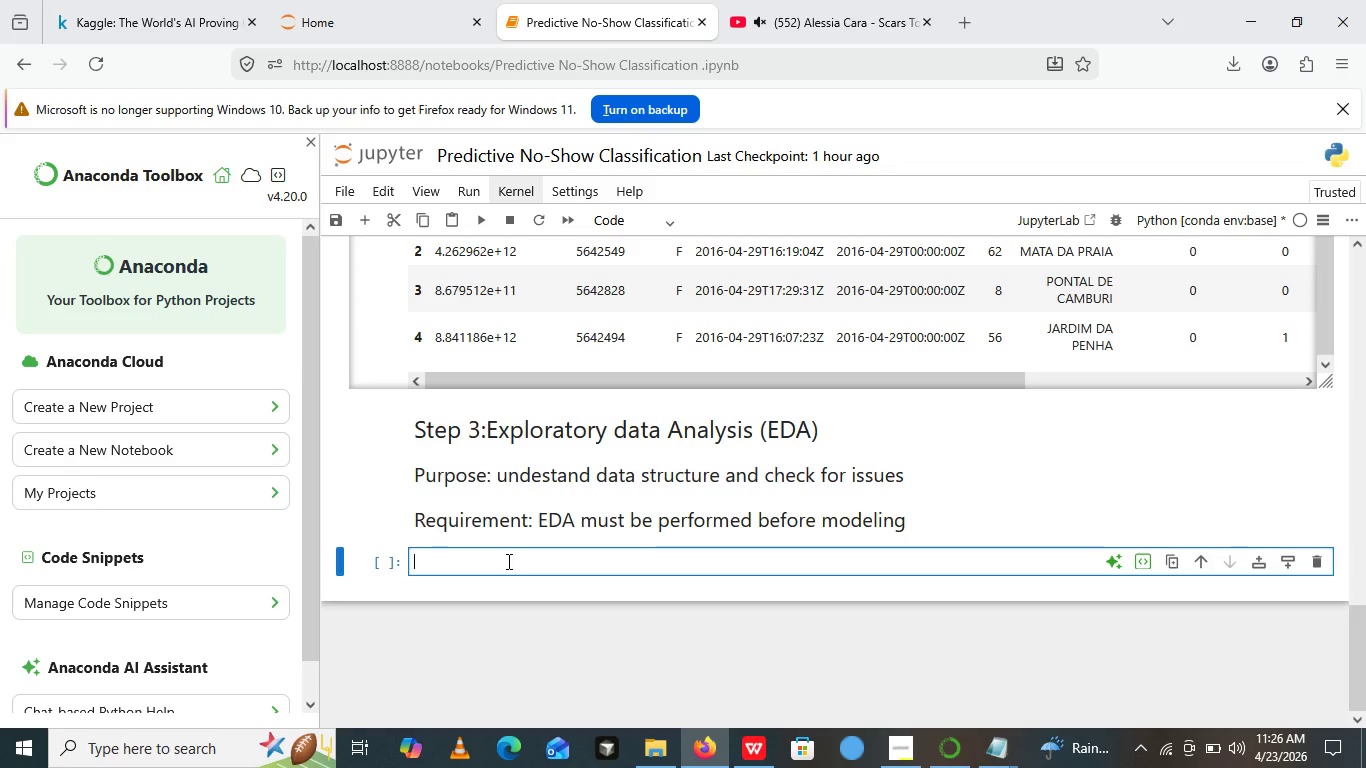 
type(# Ceak data tpe)
key(Backspace)
key(Backspace)
type(ype and missing values)
 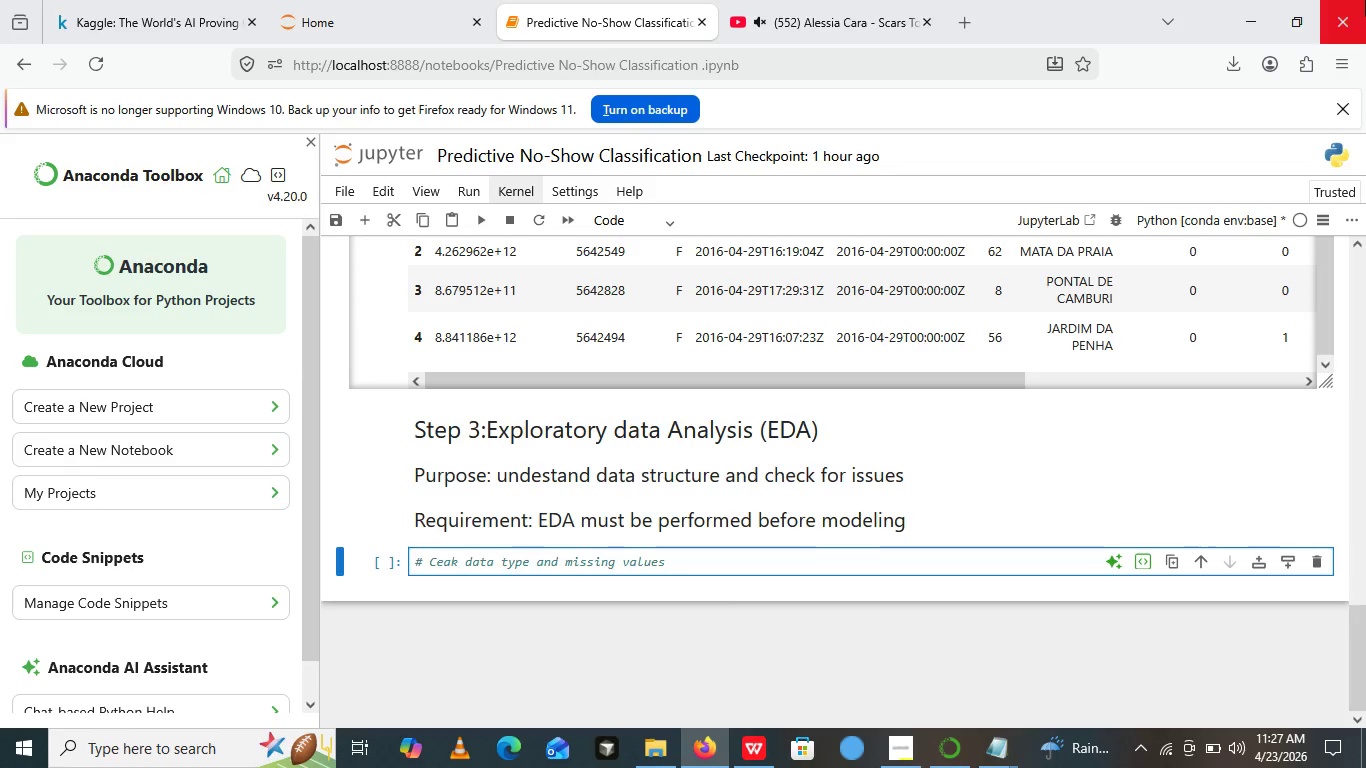 
key(Enter)
 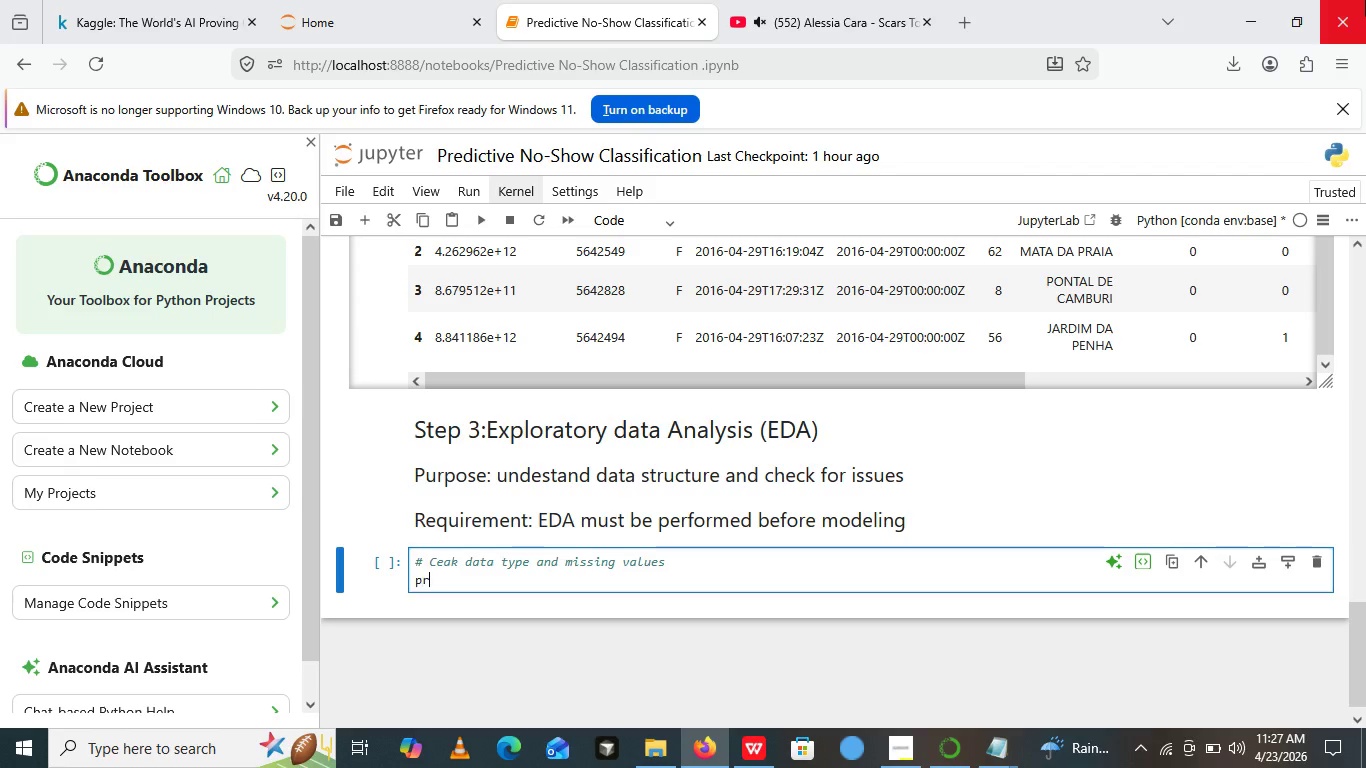 
type(print ())
 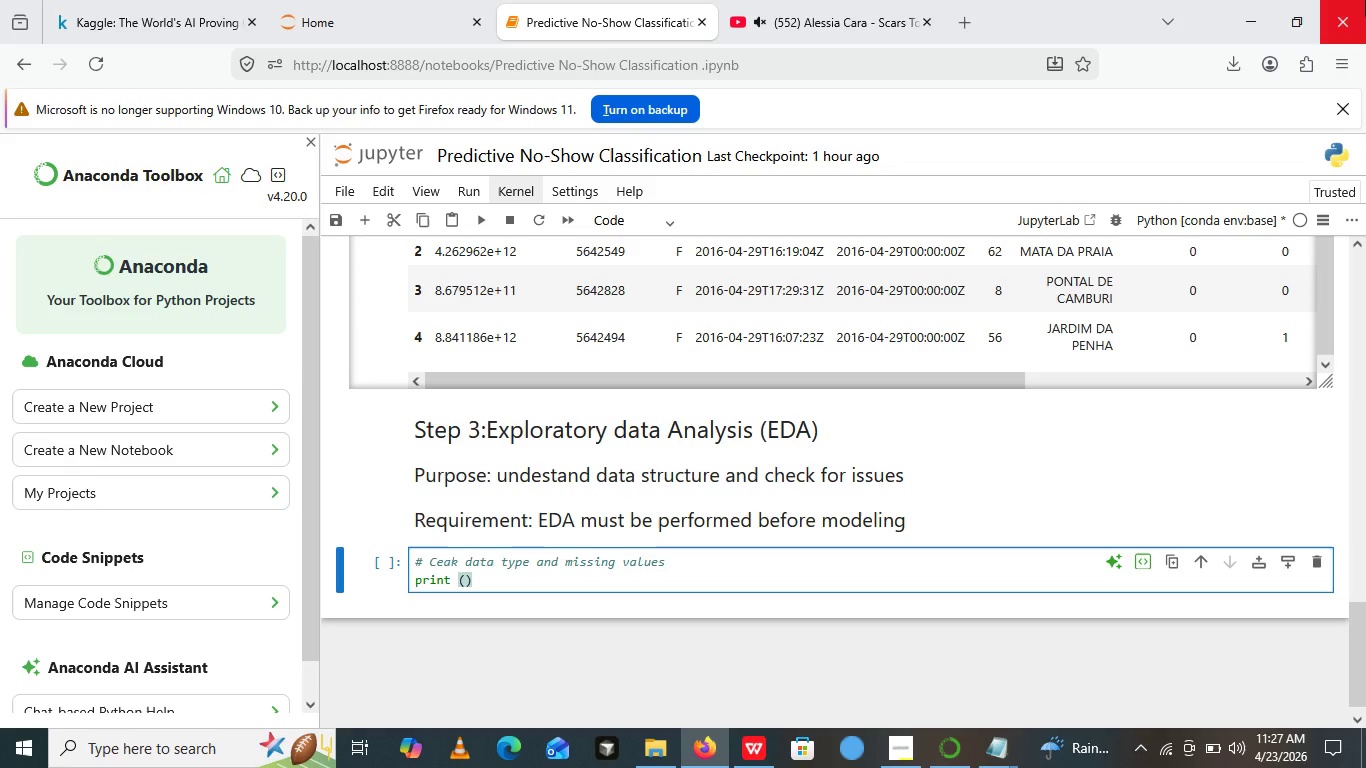 
key(ArrowLeft)
 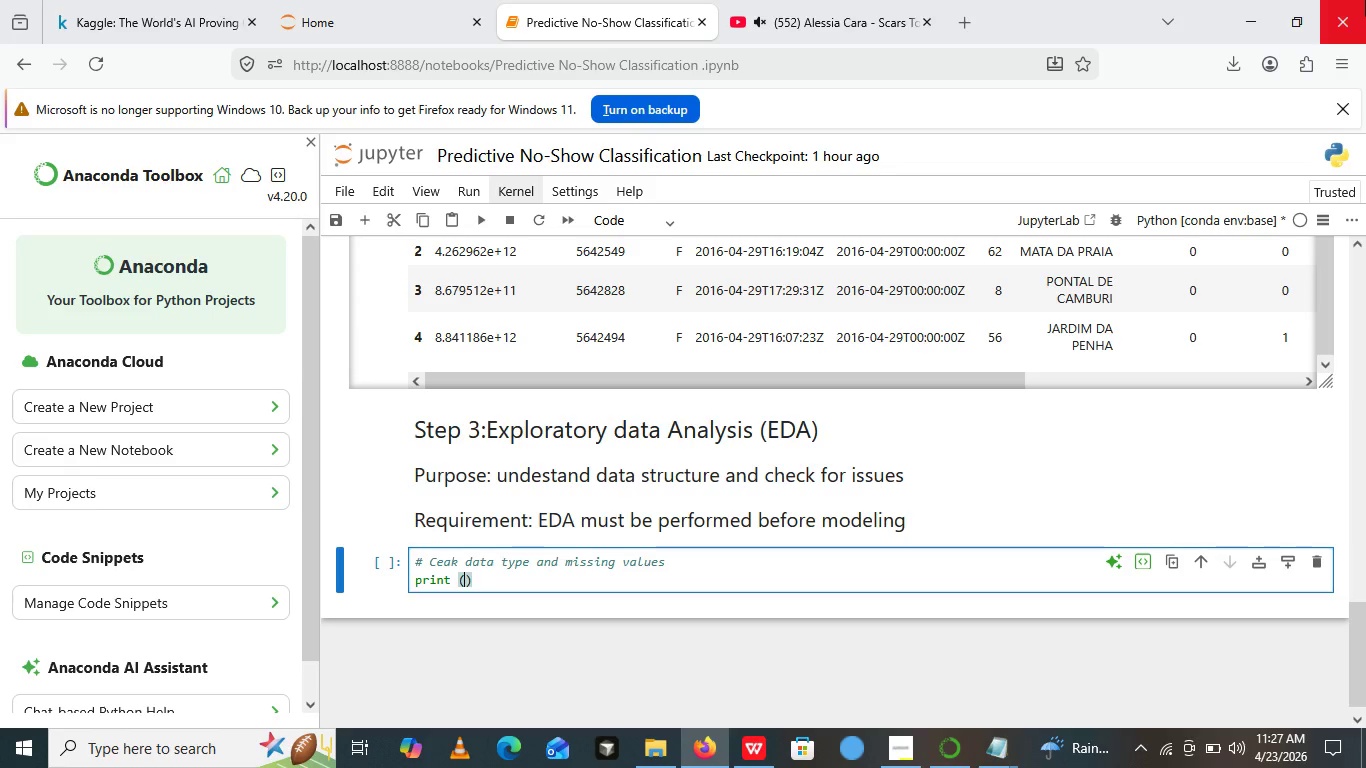 
key(Shift+Quote)
 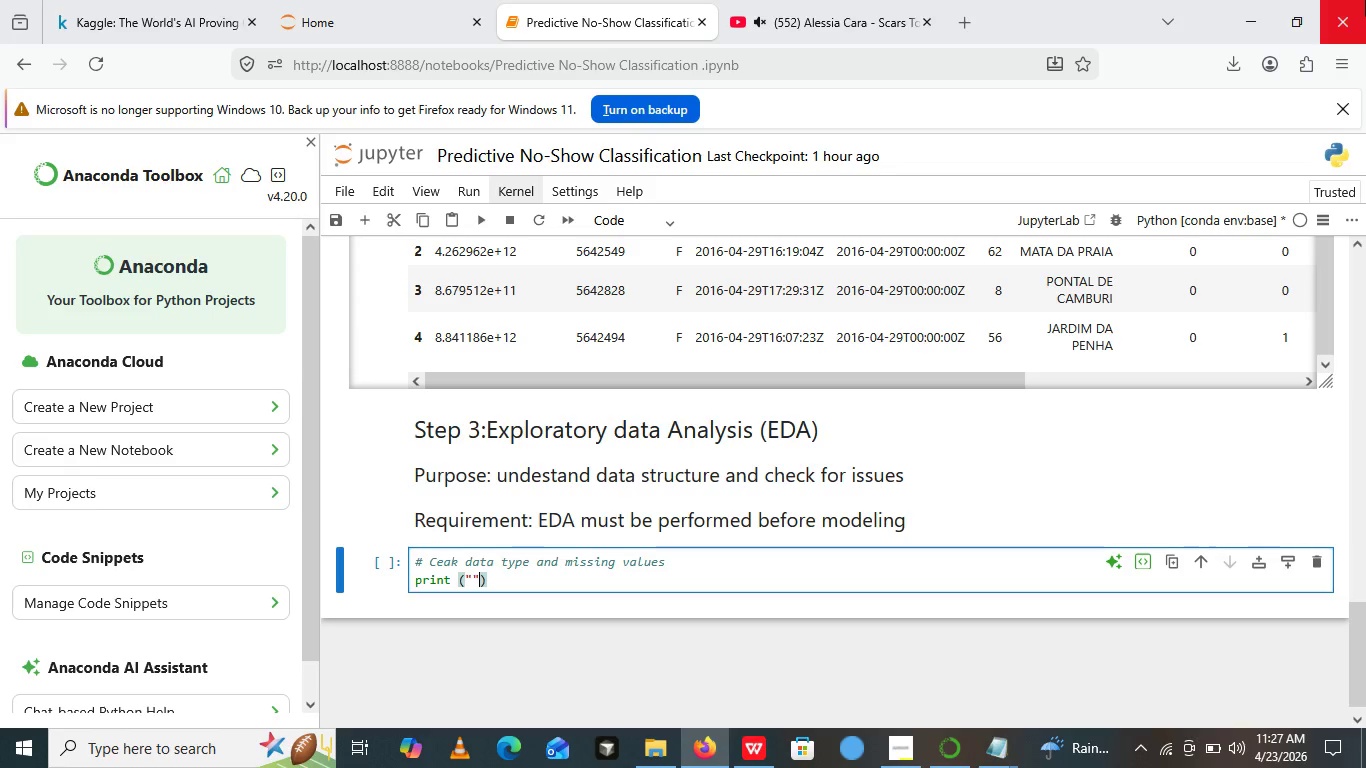 
key(Shift+Quote)
 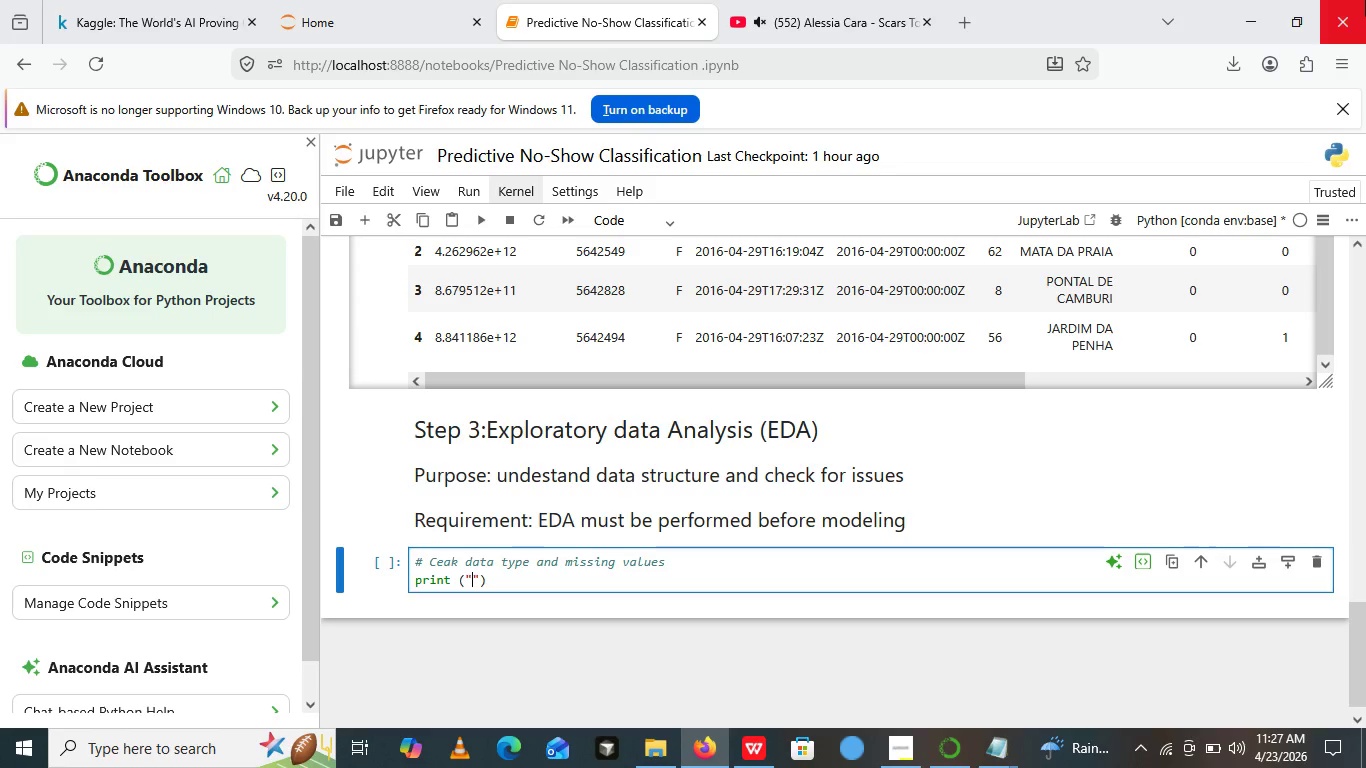 
key(ArrowLeft)
 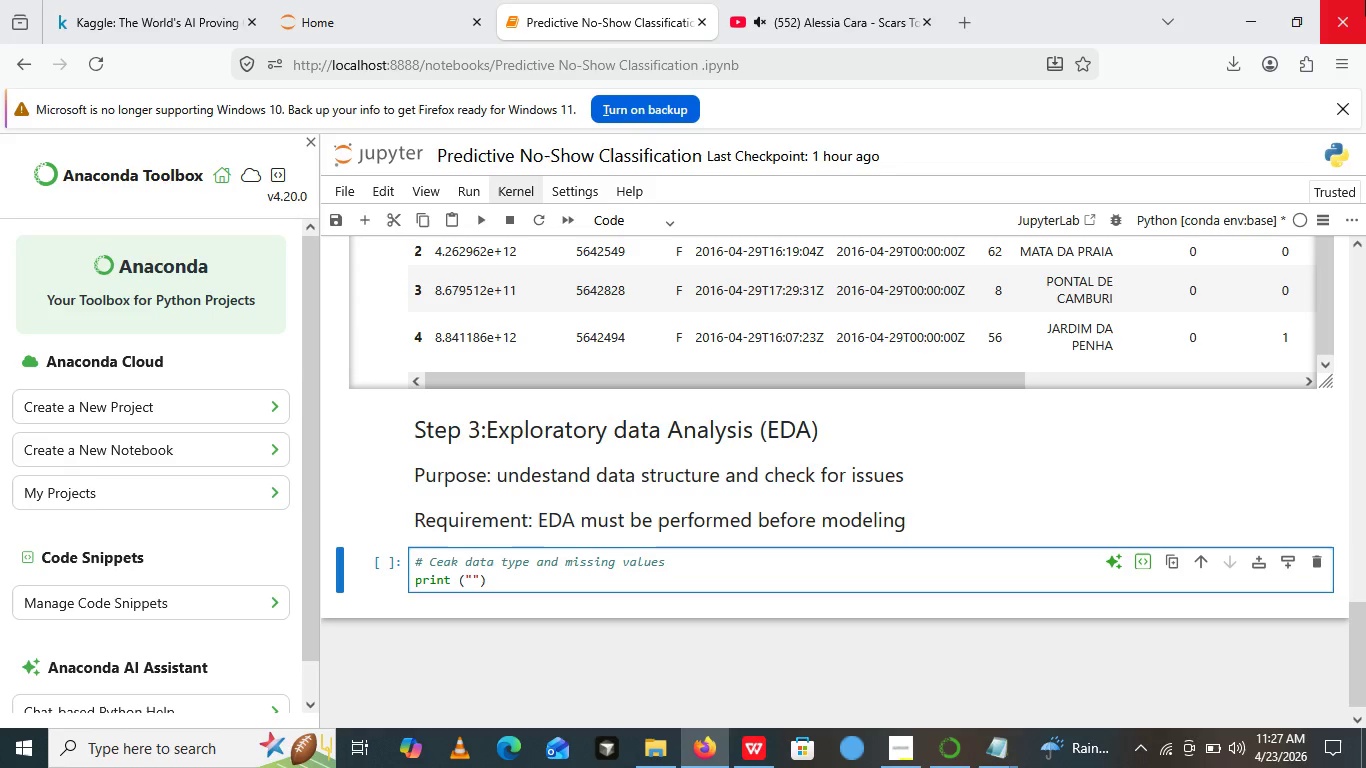 
key(Equal)
 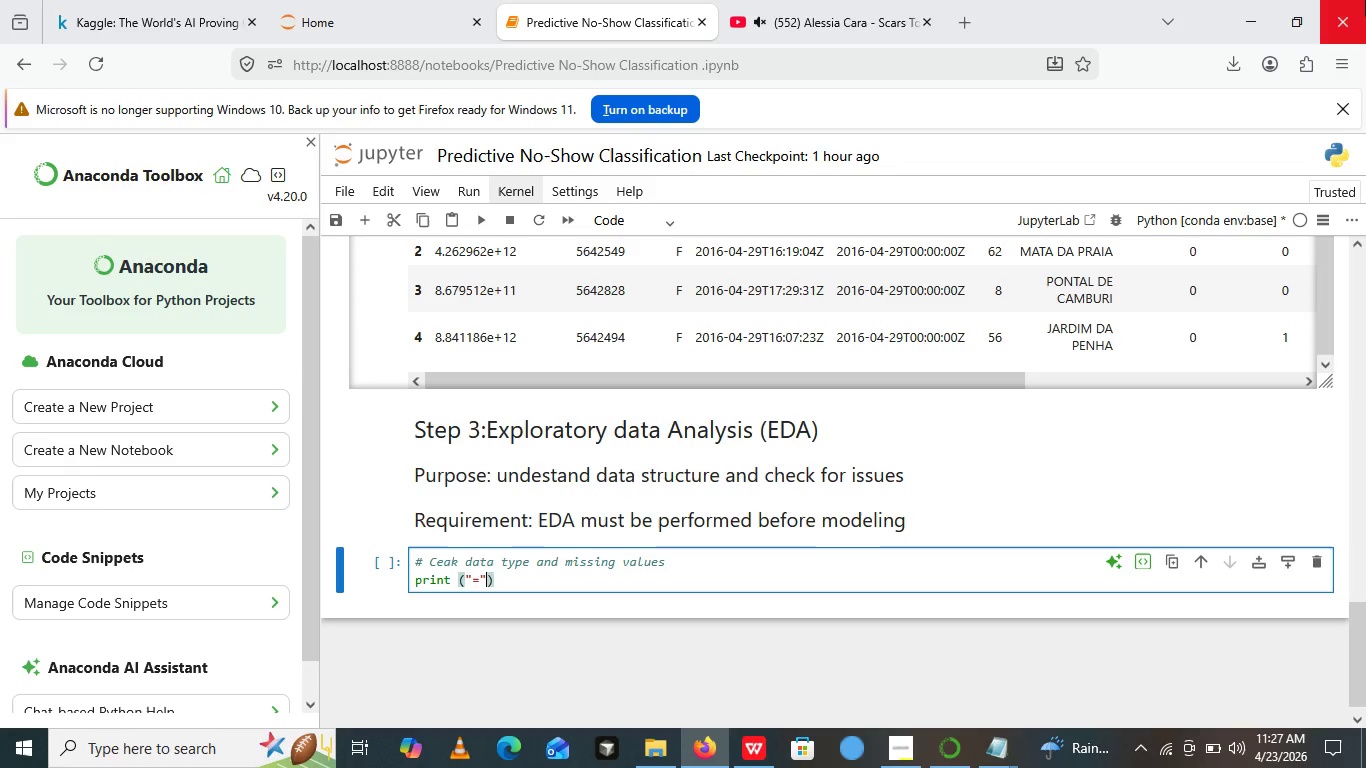 
key(ArrowRight)
 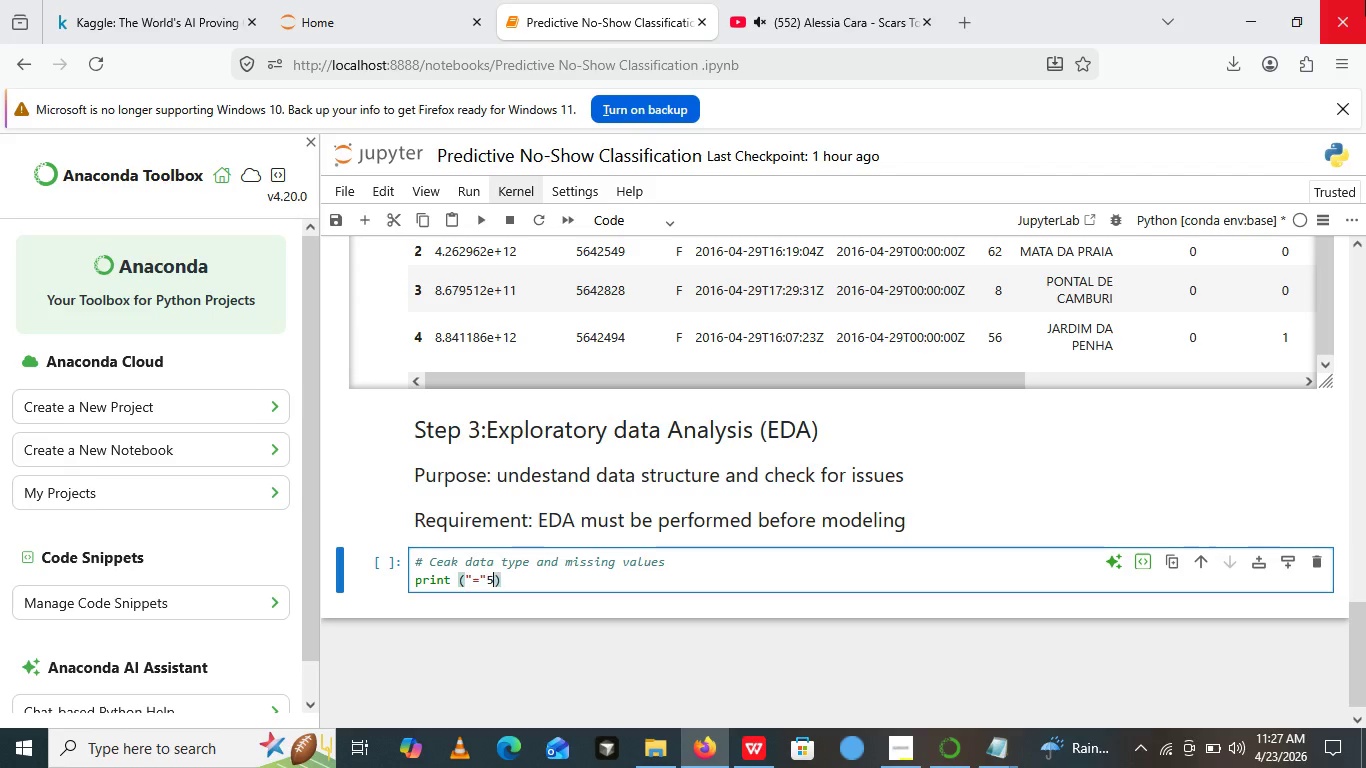 
type(50)
 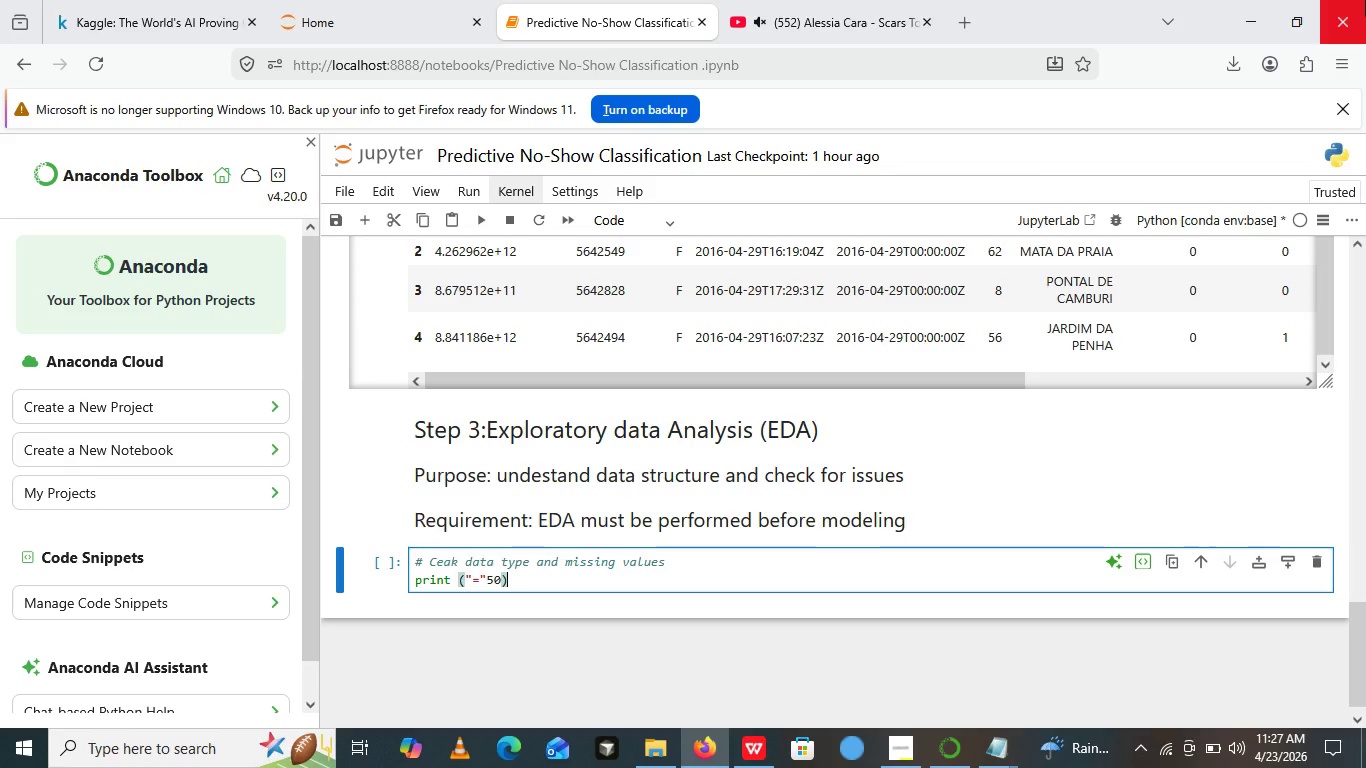 
key(ArrowRight)
 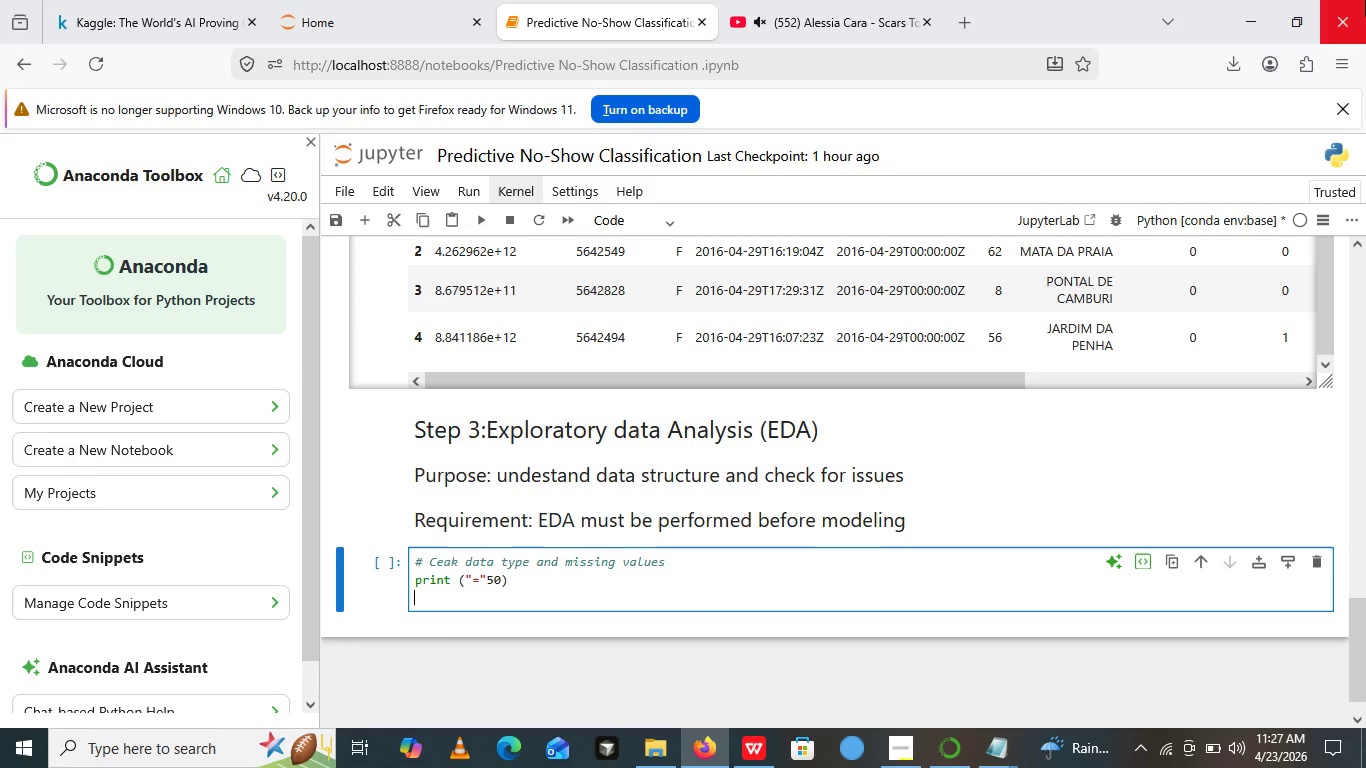 
key(Enter)
 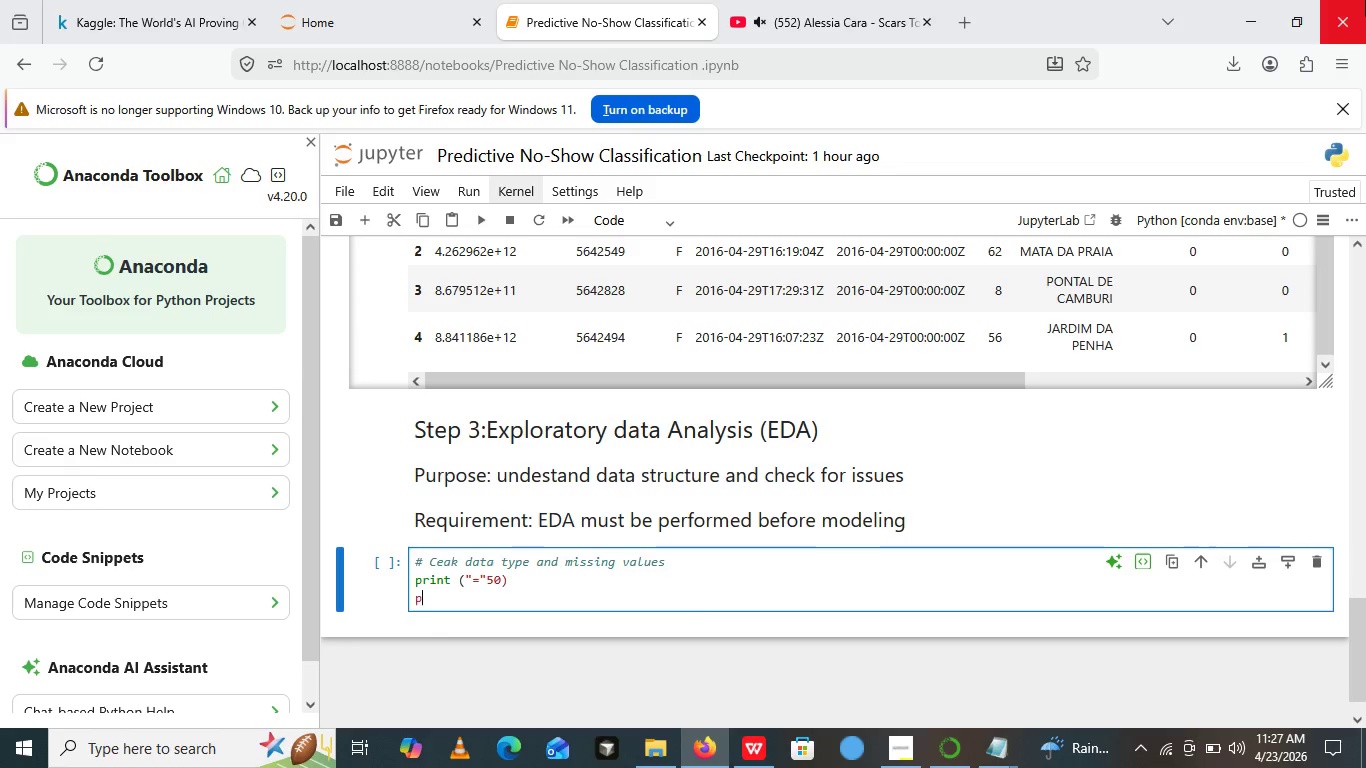 
type(pro)
key(Backspace)
type(int())
 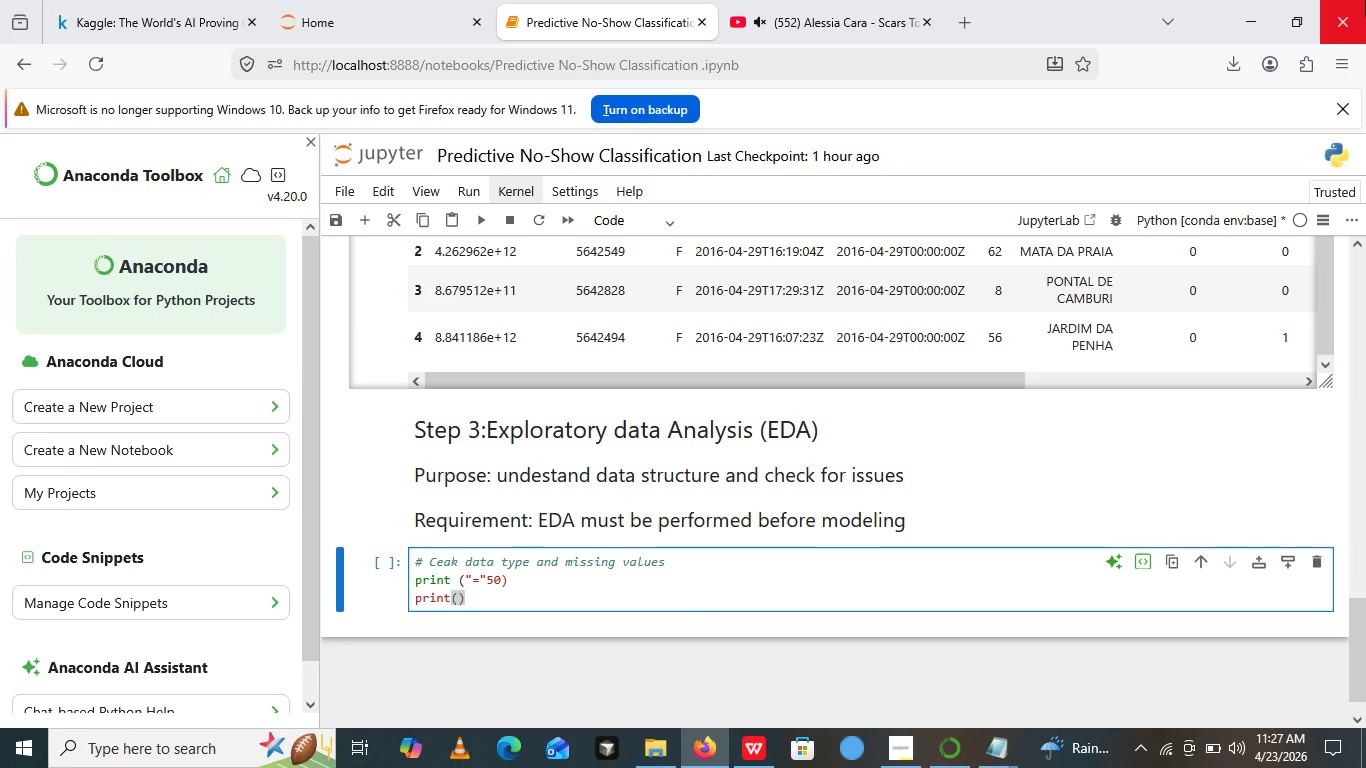 
key(ArrowLeft)
 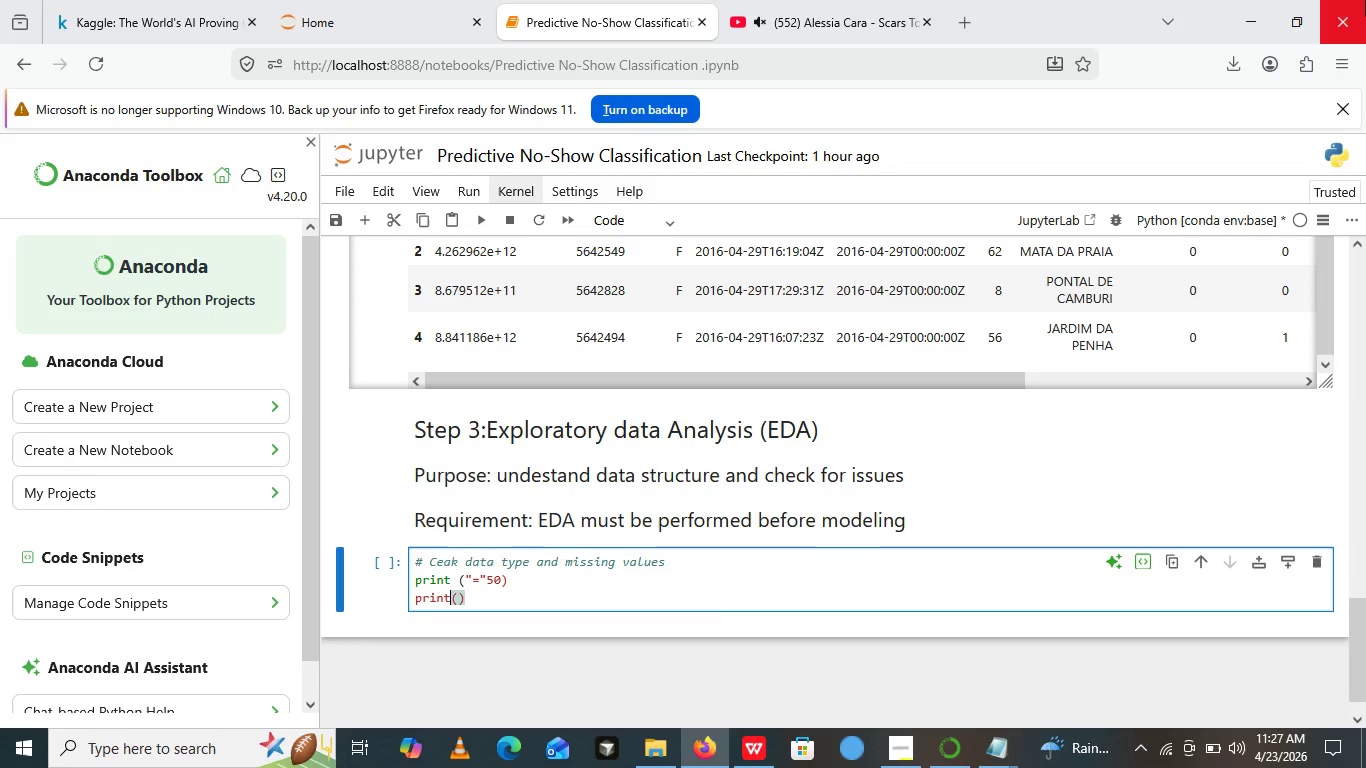 
key(ArrowLeft)
 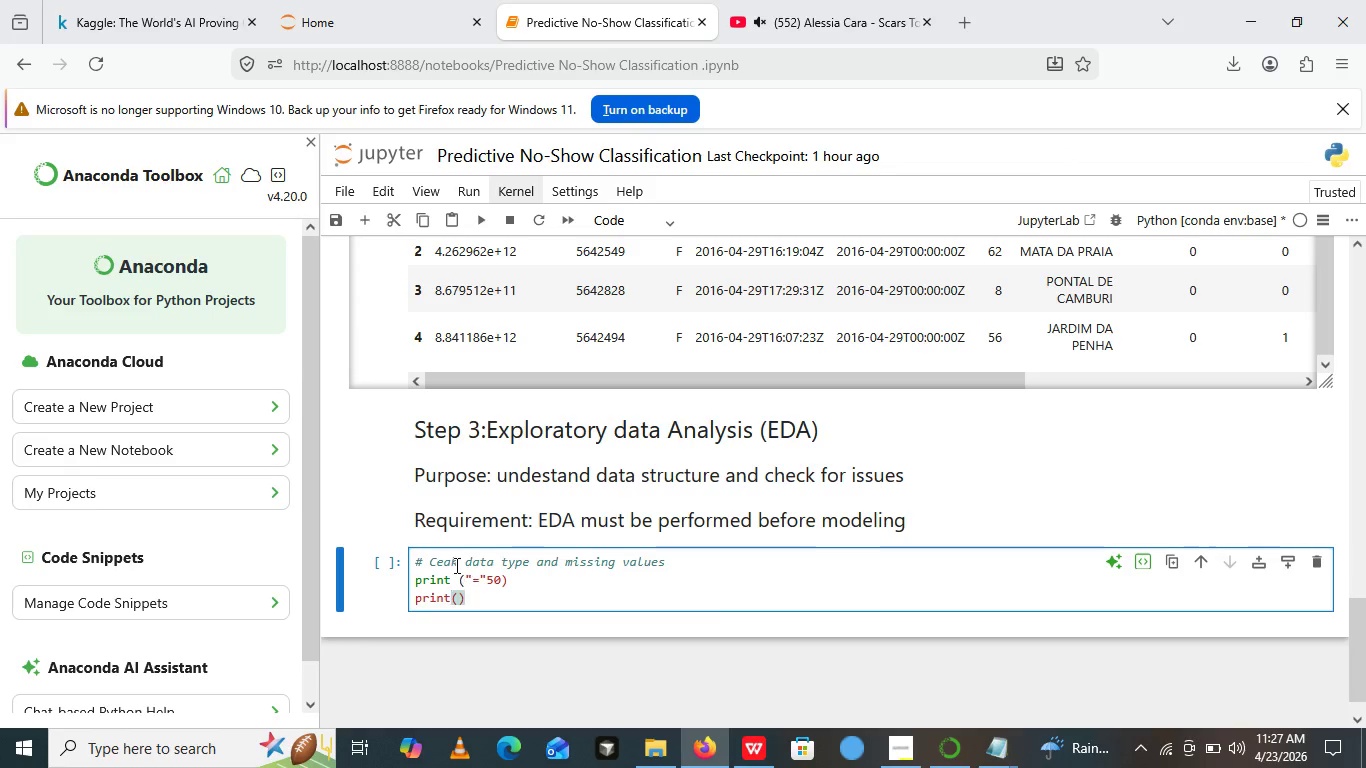 
wait(5.22)
 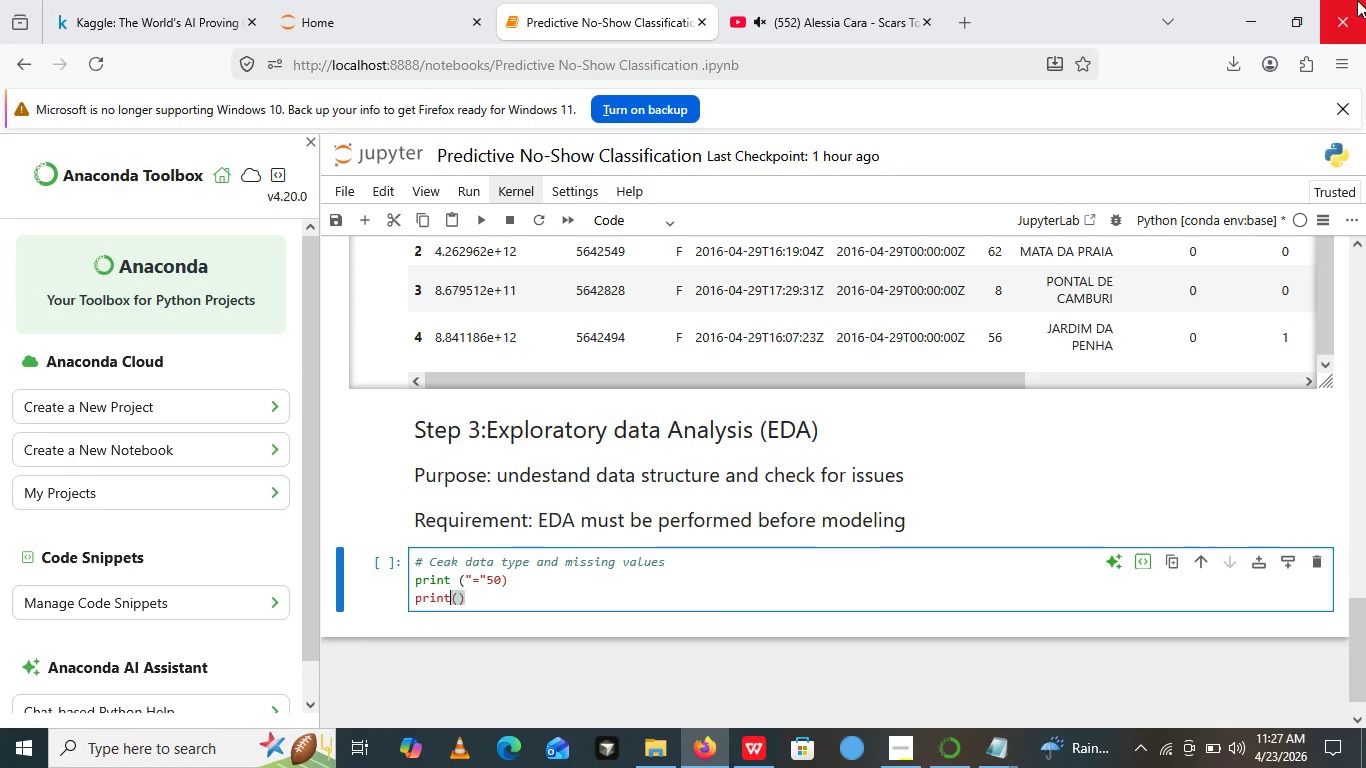 
left_click([459, 577])
 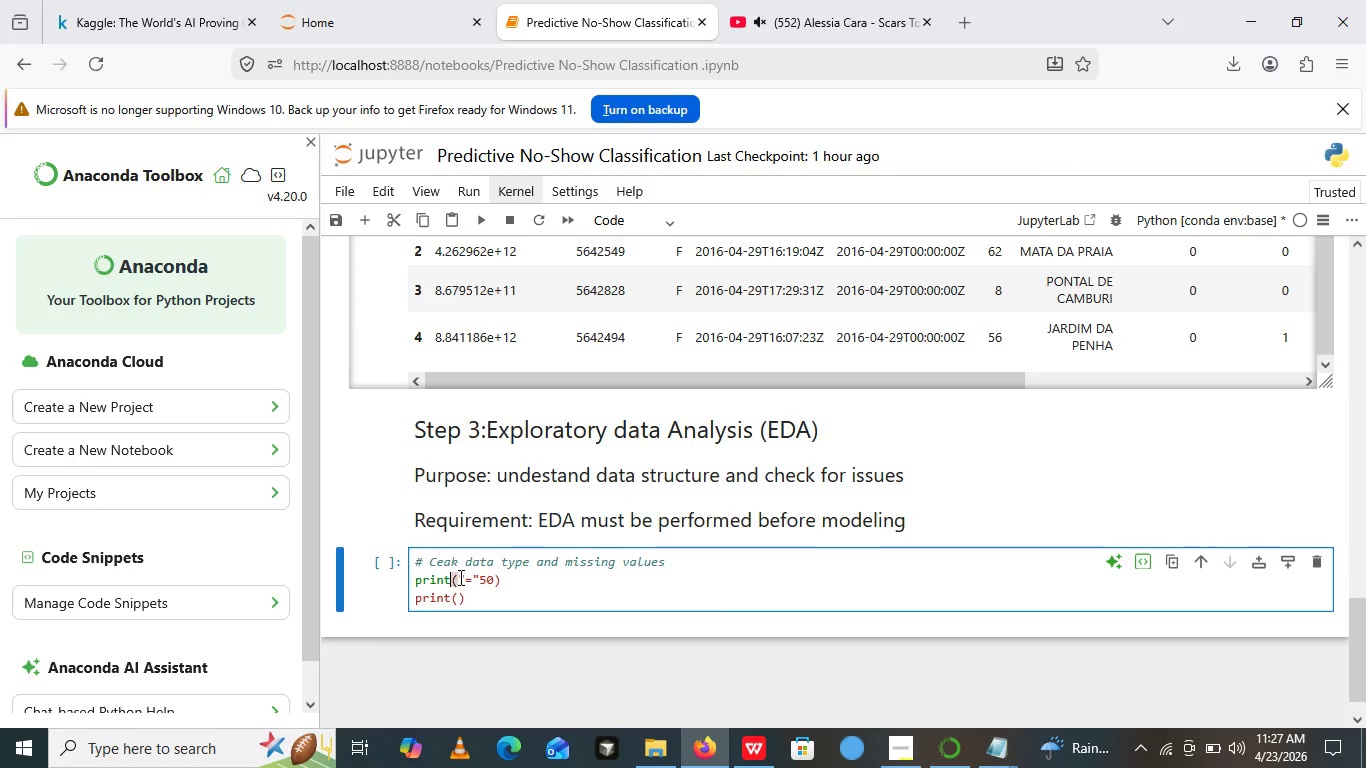 
key(Backspace)
 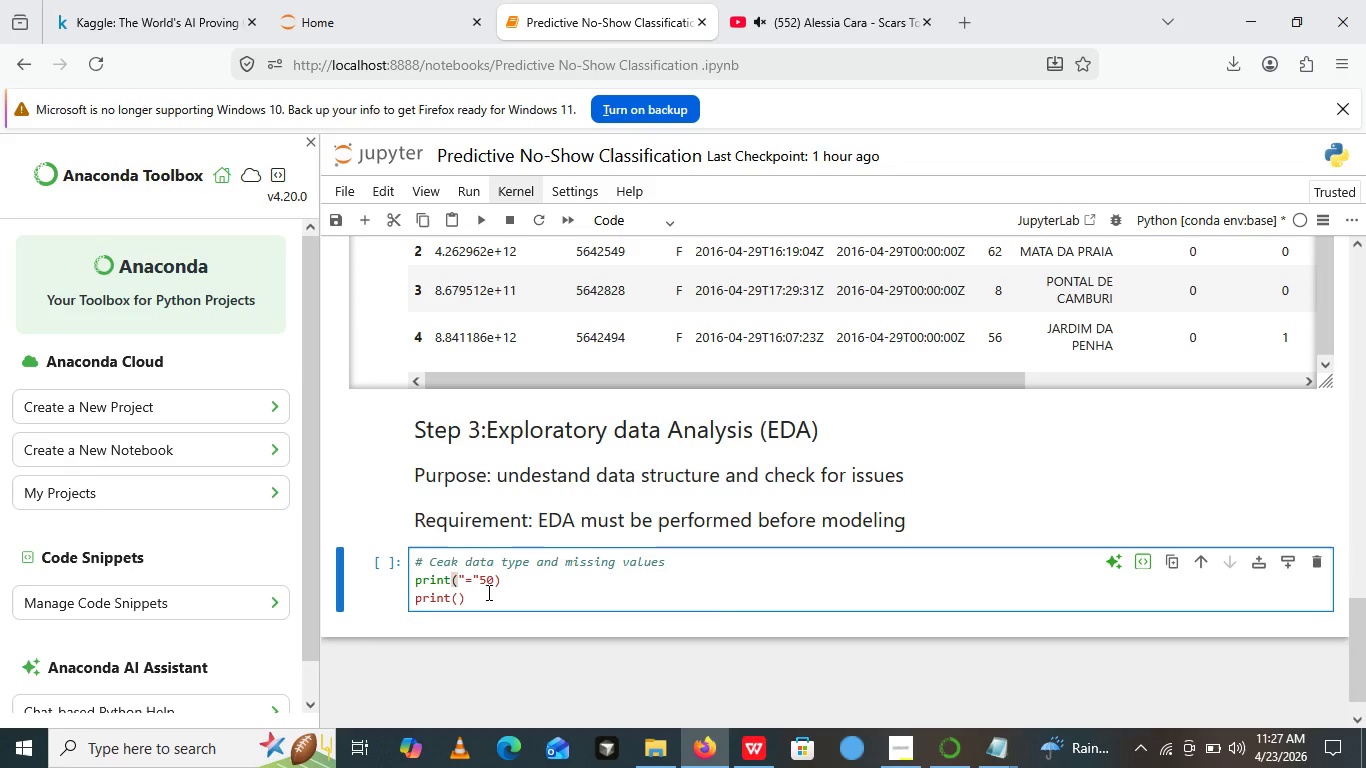 
wait(5.75)
 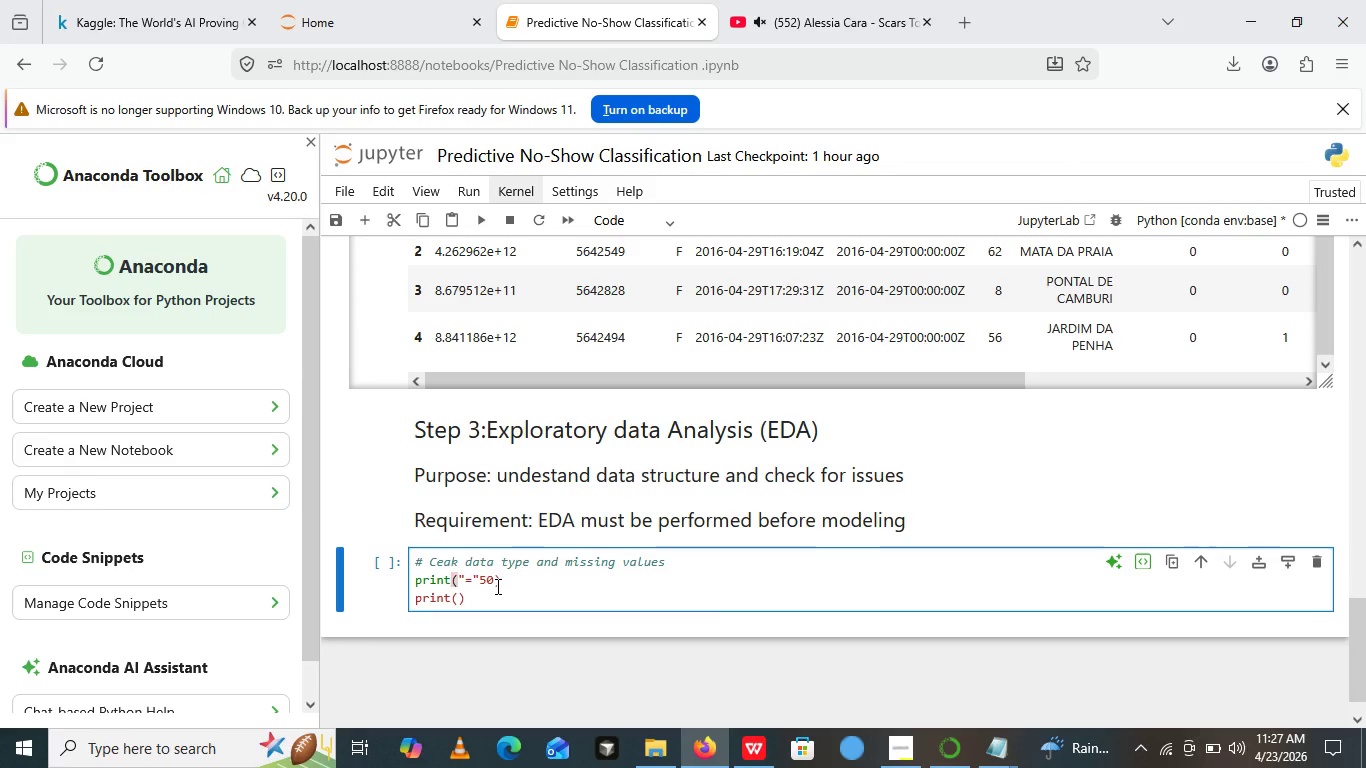 
left_click([455, 595])
 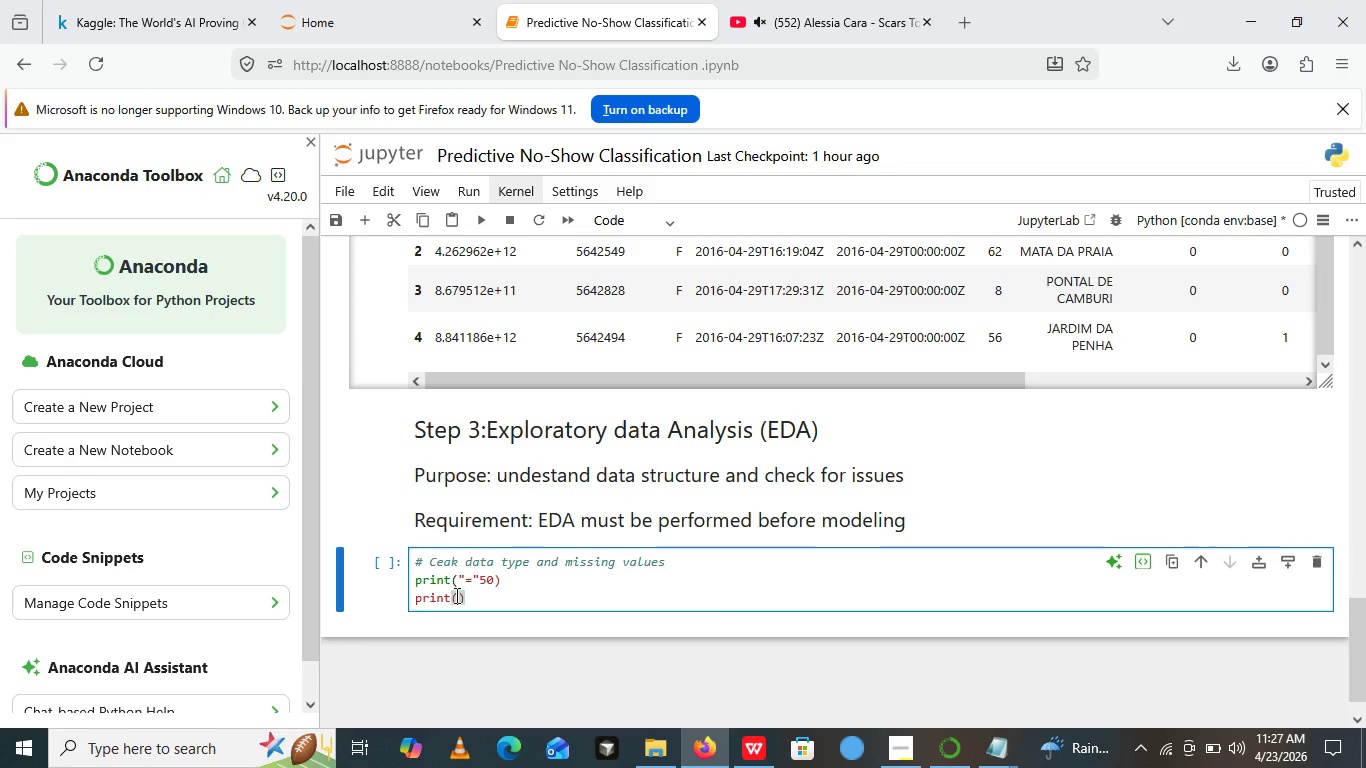 
key(Shift+Quote)
 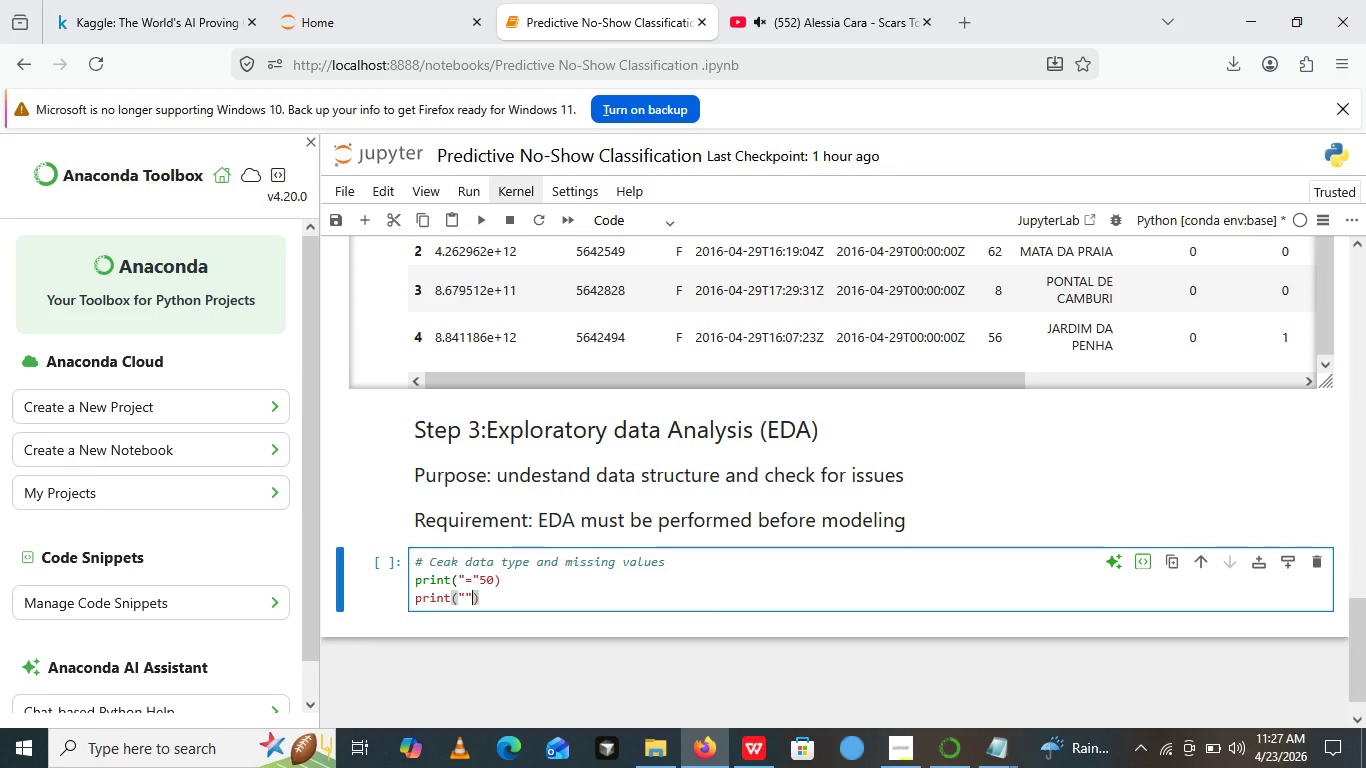 
key(Shift+Quote)
 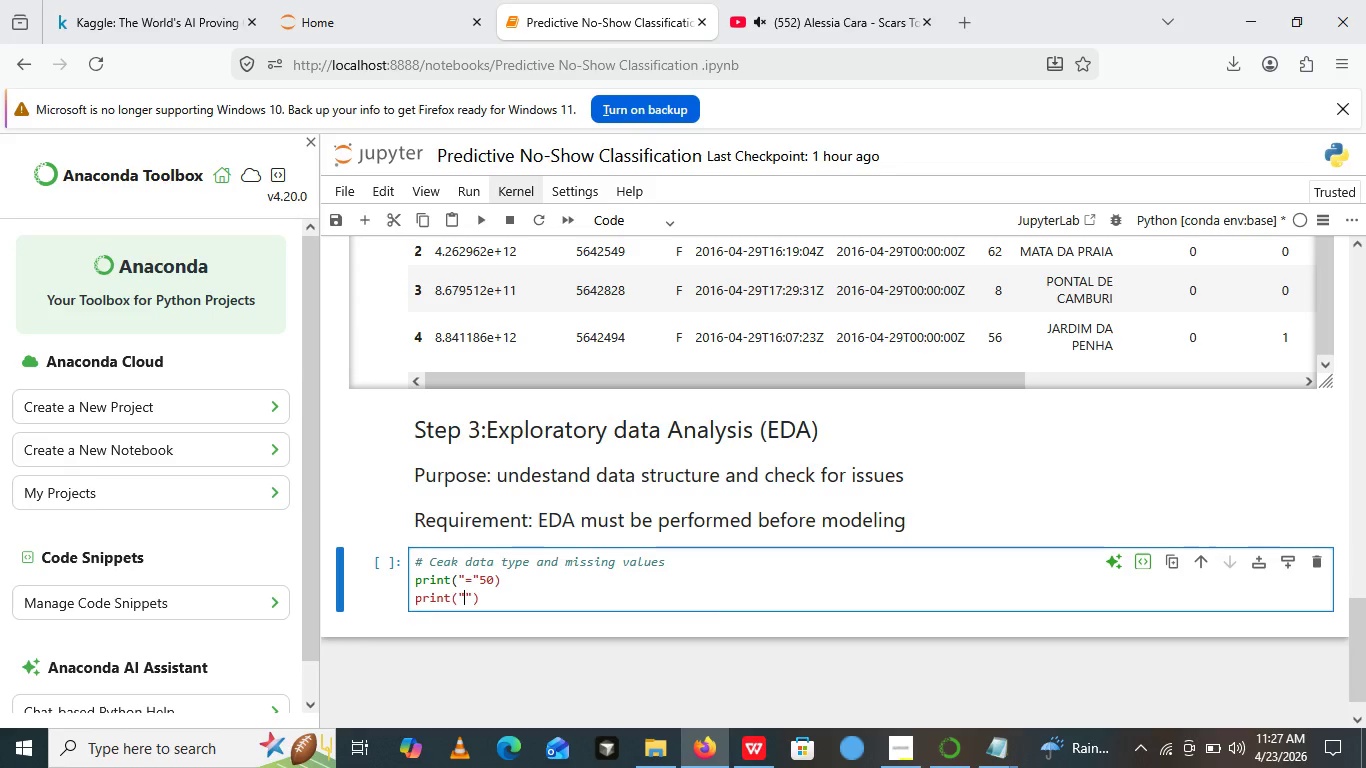 
key(ArrowLeft)
 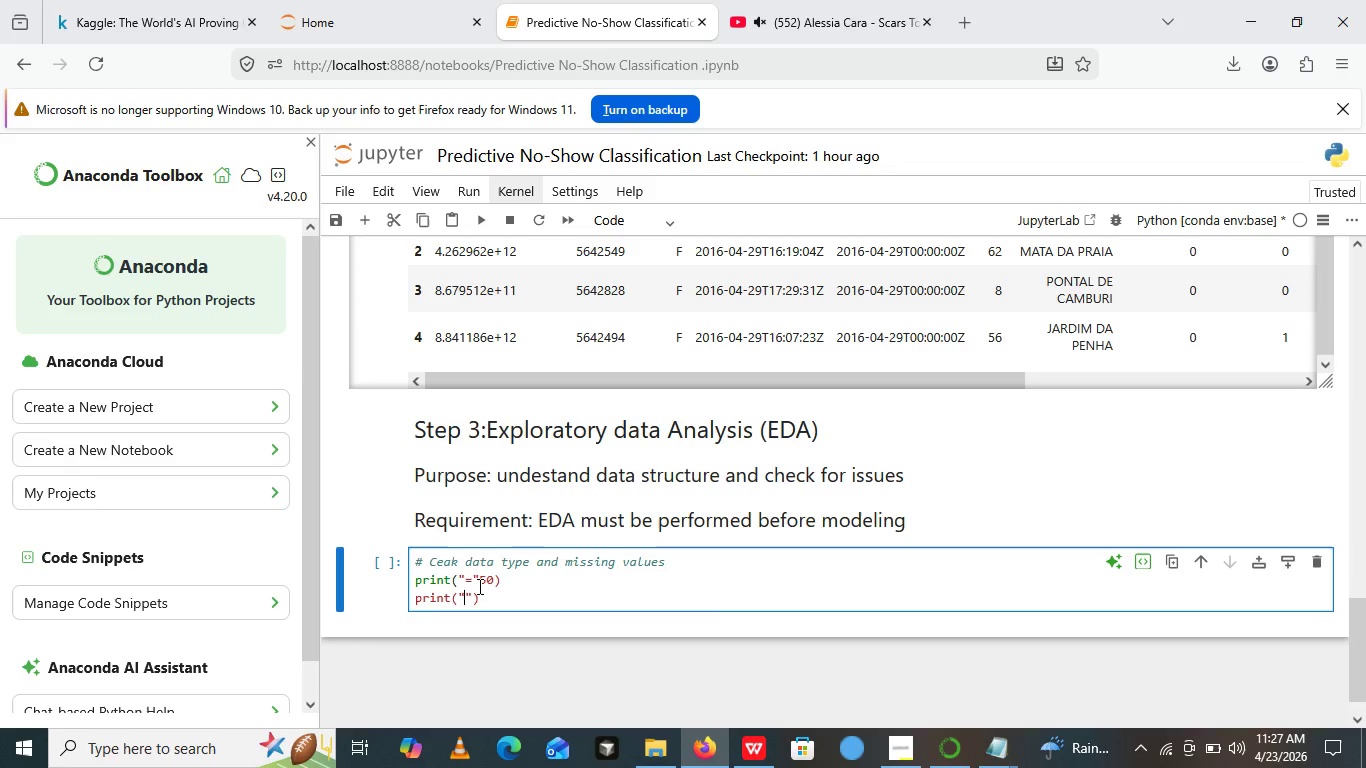 
left_click([479, 578])
 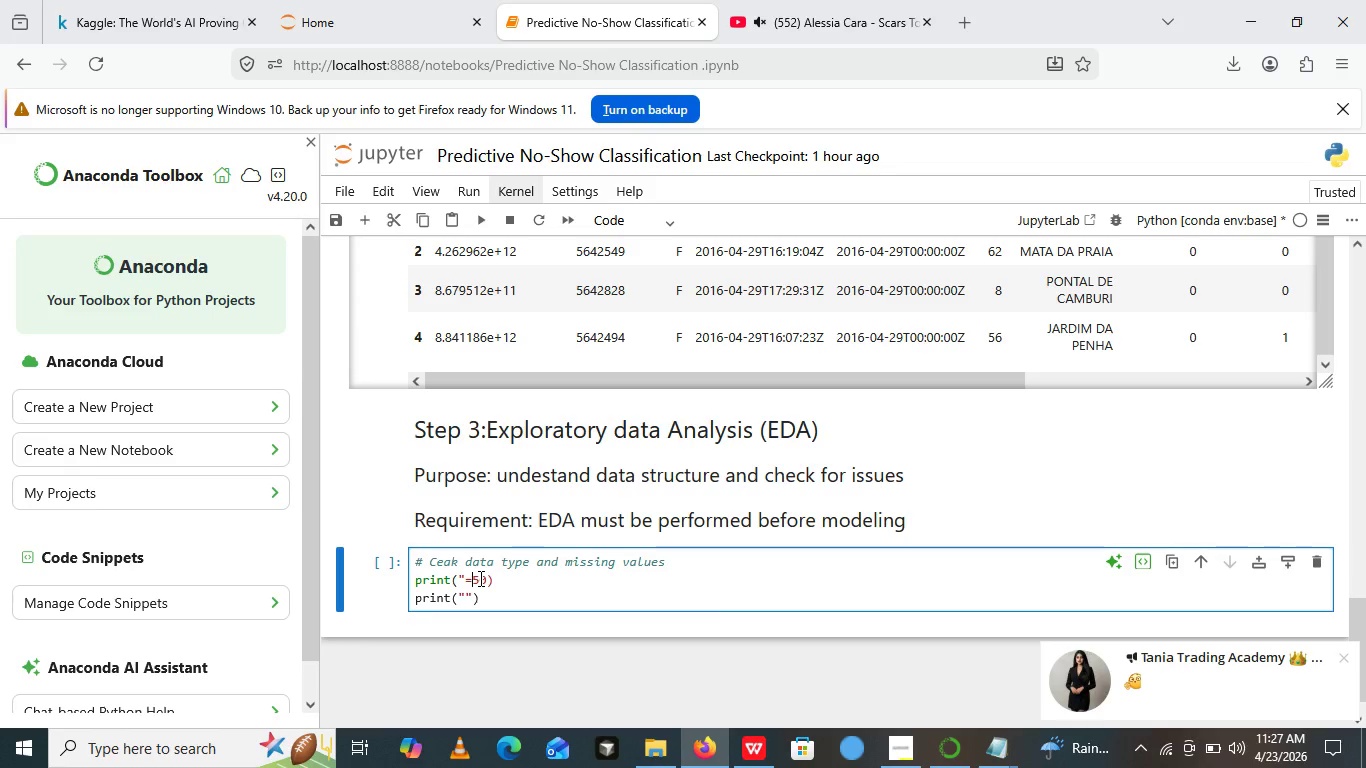 
key(Backspace)
 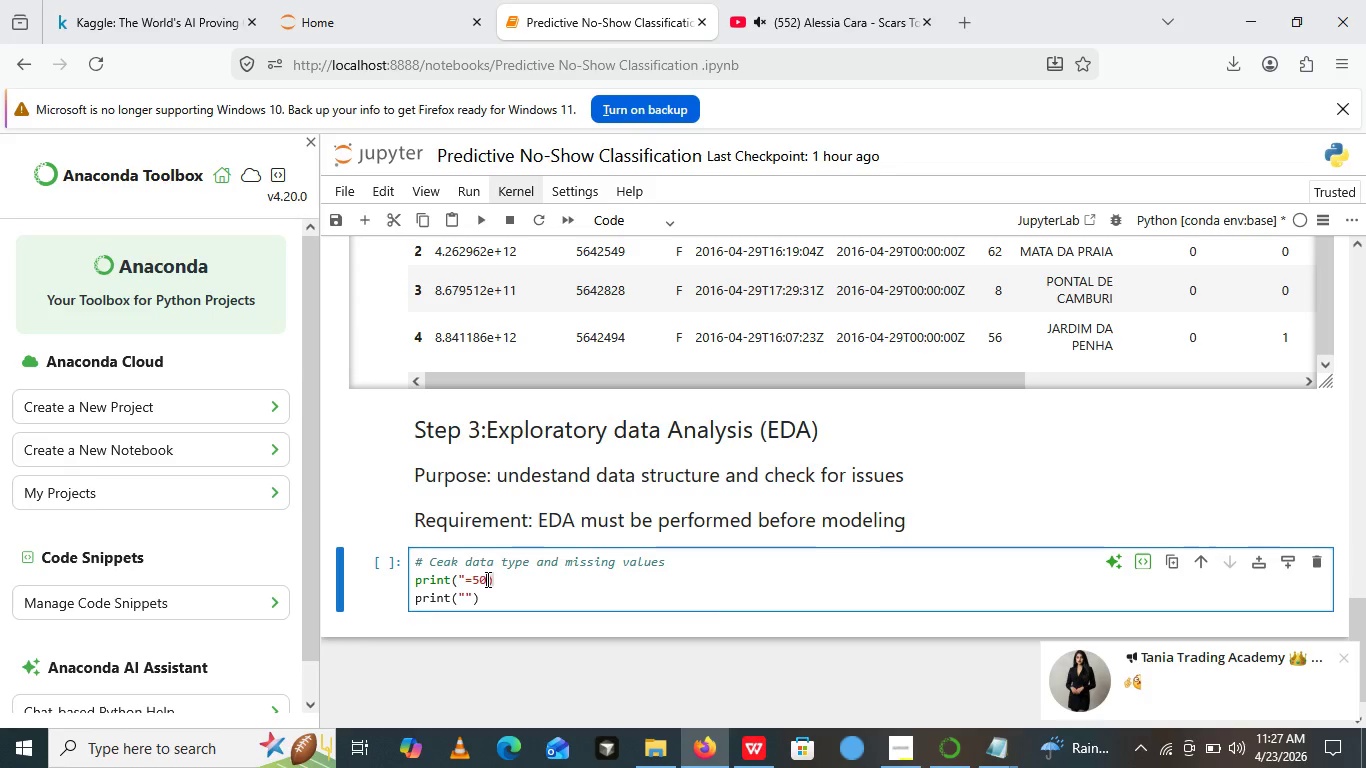 
left_click([486, 579])
 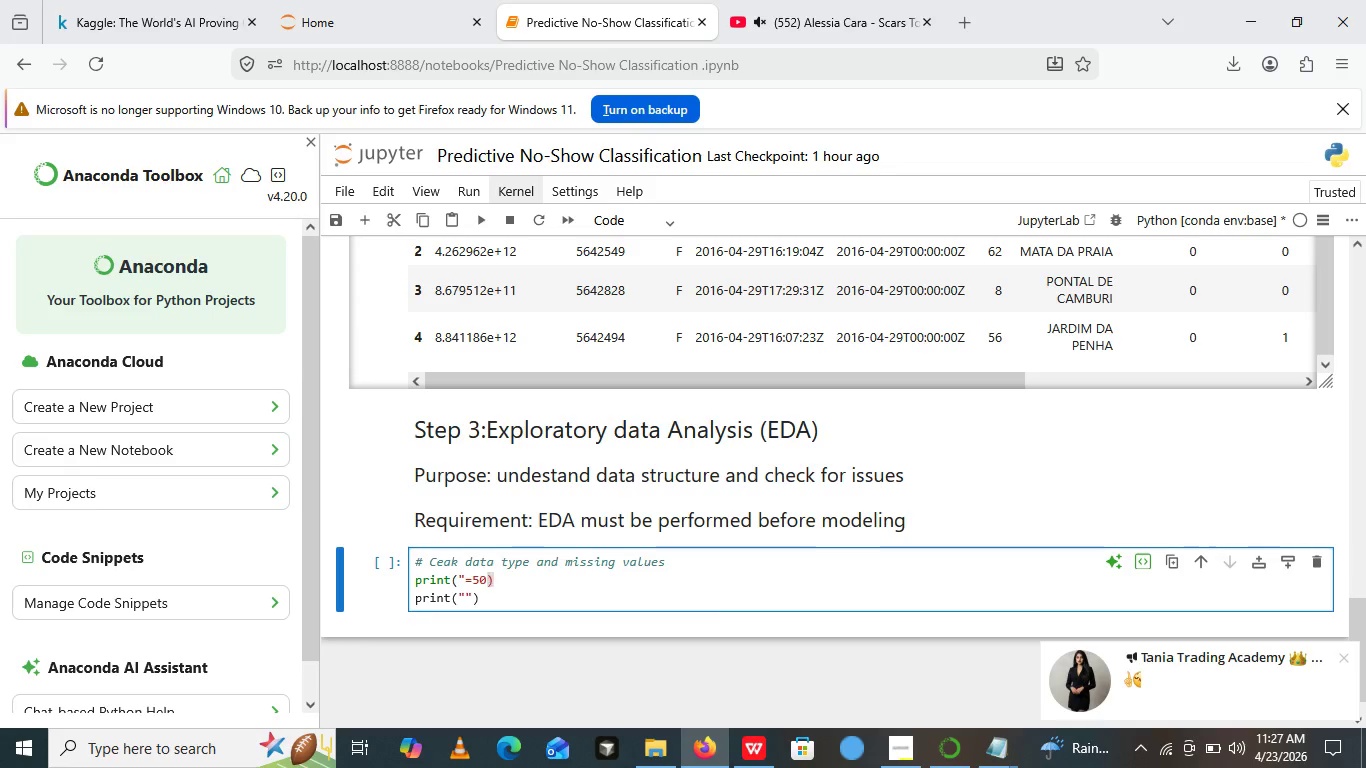 
key(Shift+Quote)
 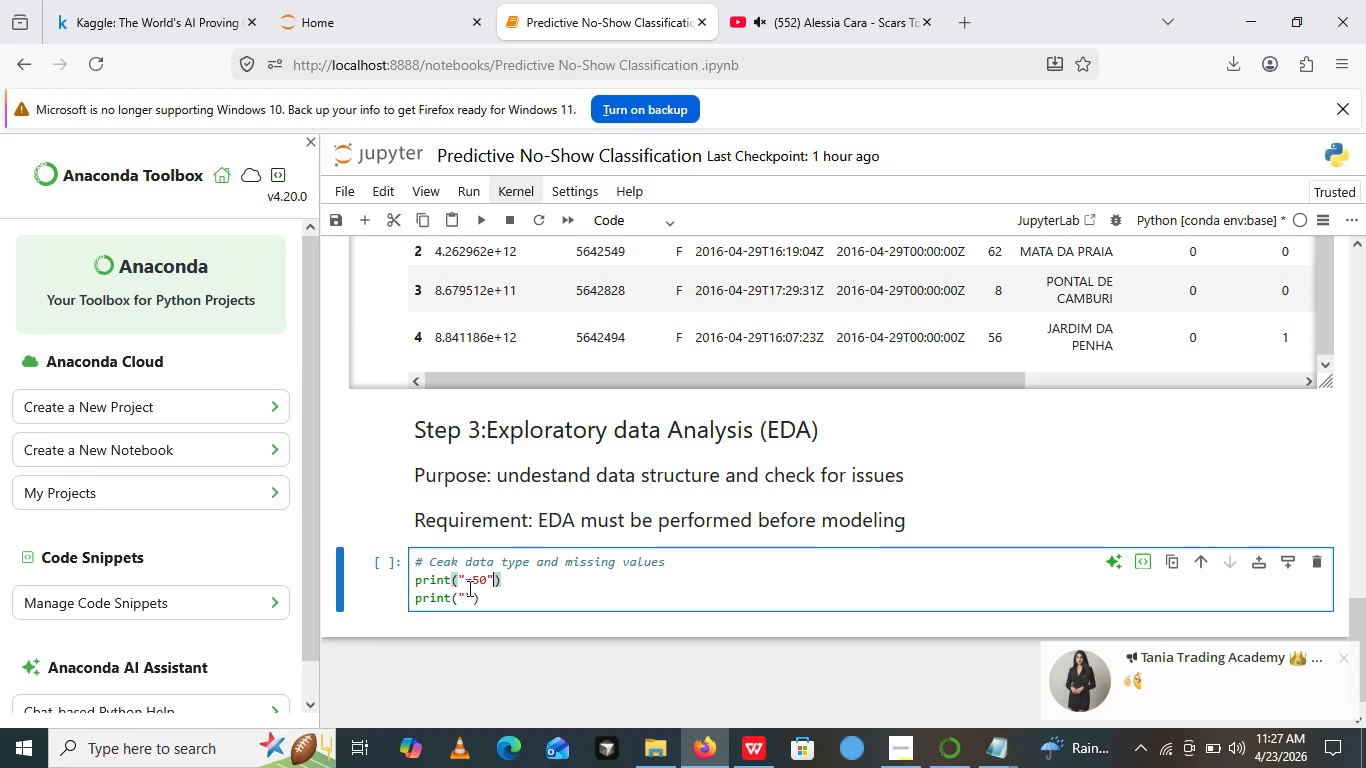 
left_click([468, 588])
 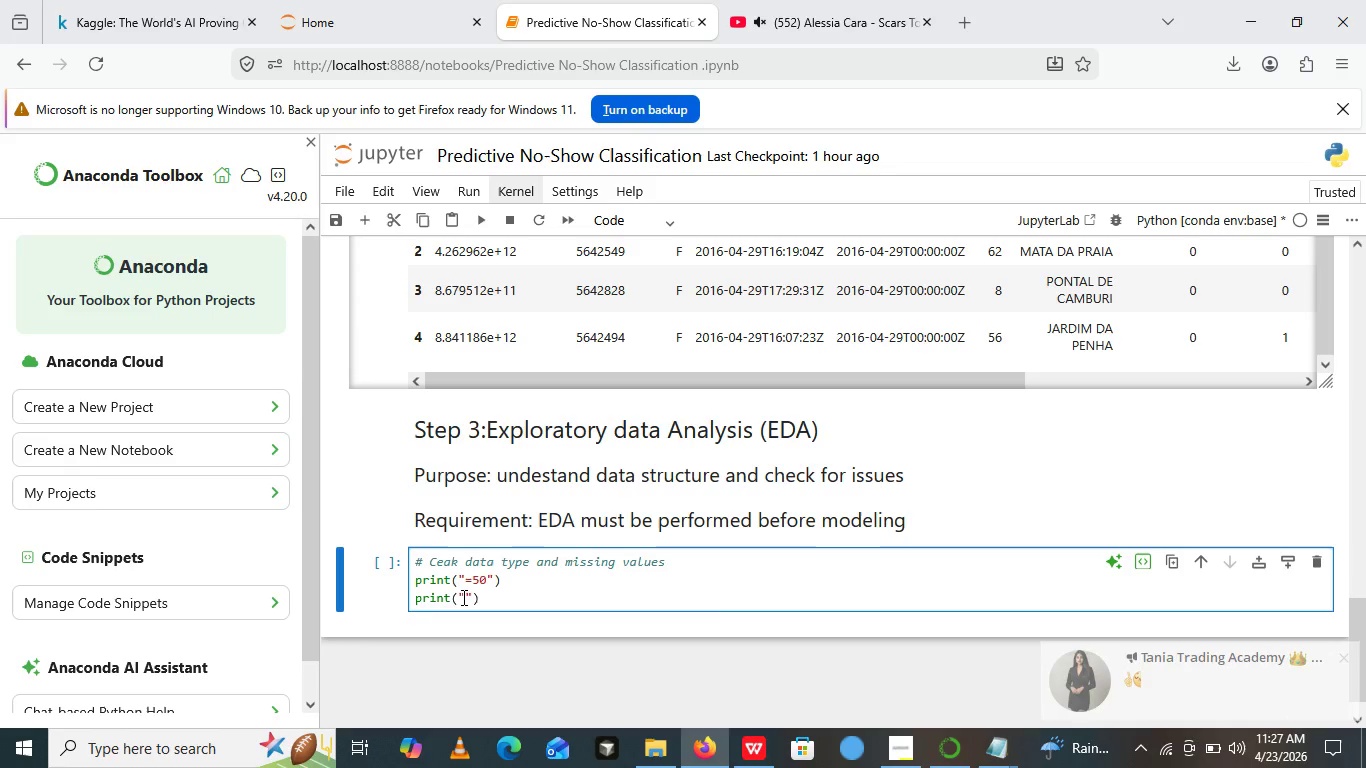 
left_click([462, 597])
 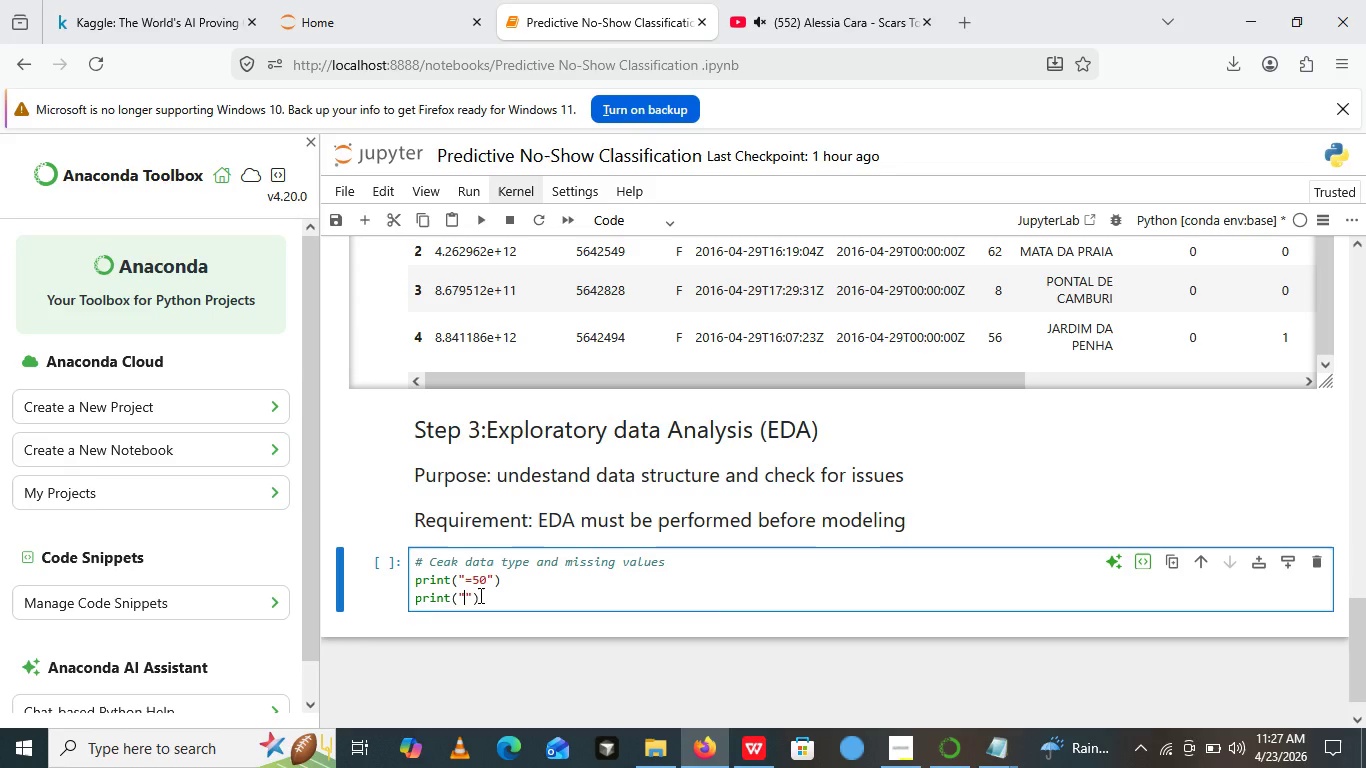 
key(Shift+ShiftLeft)
 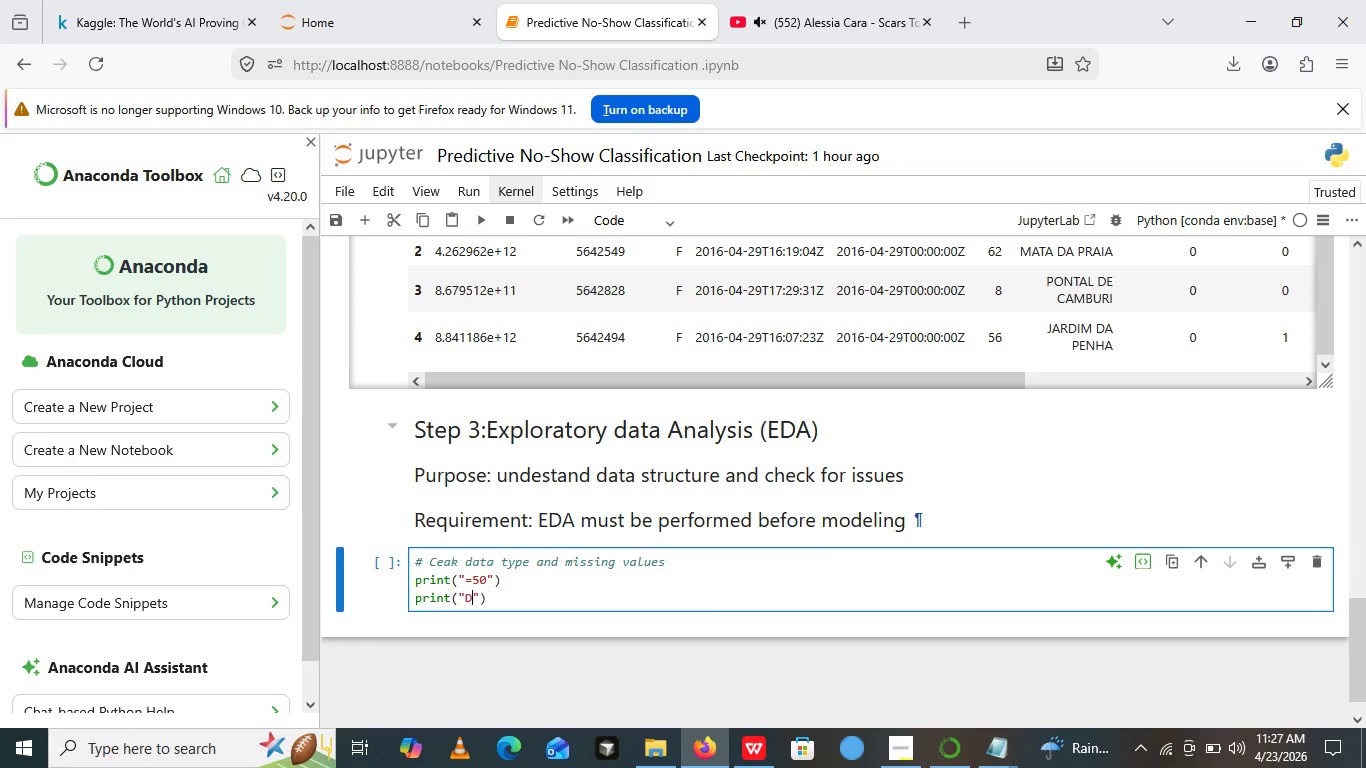 
key(CapsLock)
 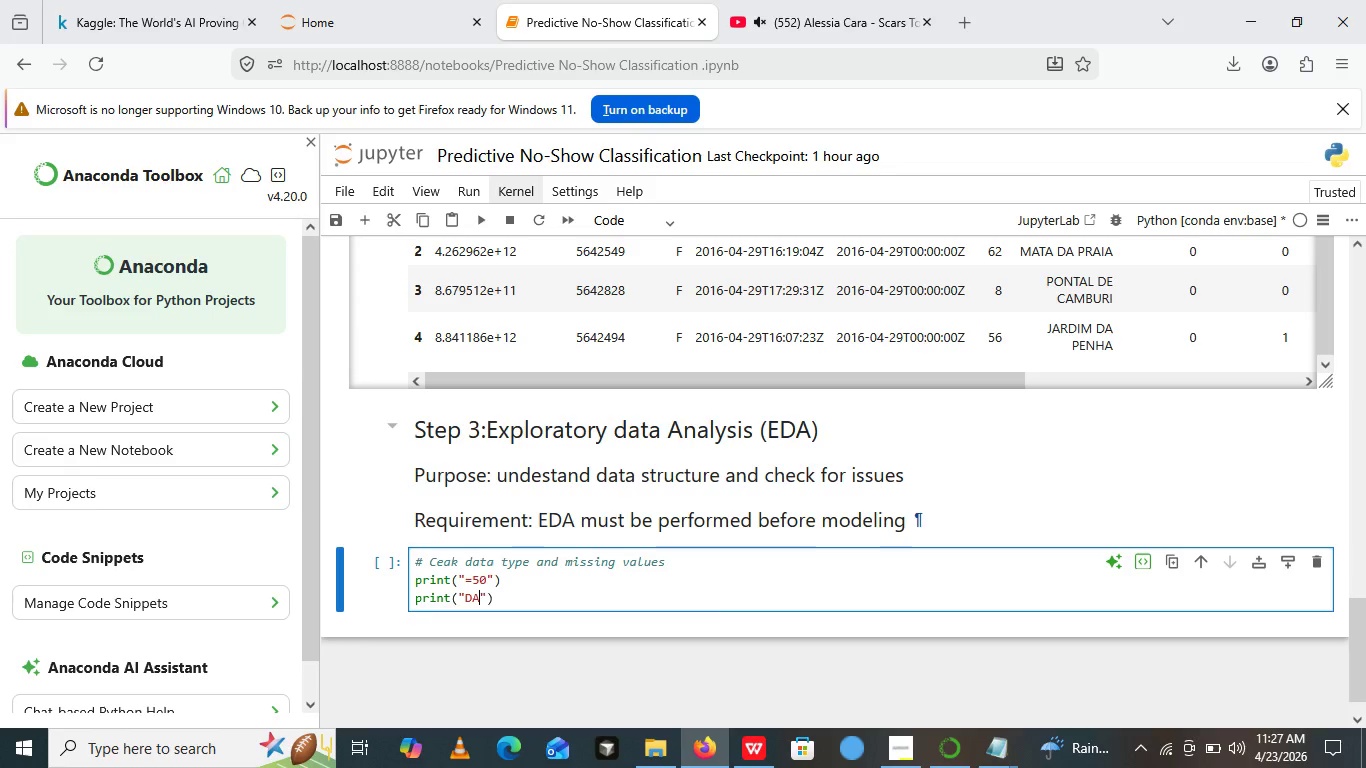 
type(DATASET INFORMATION)
 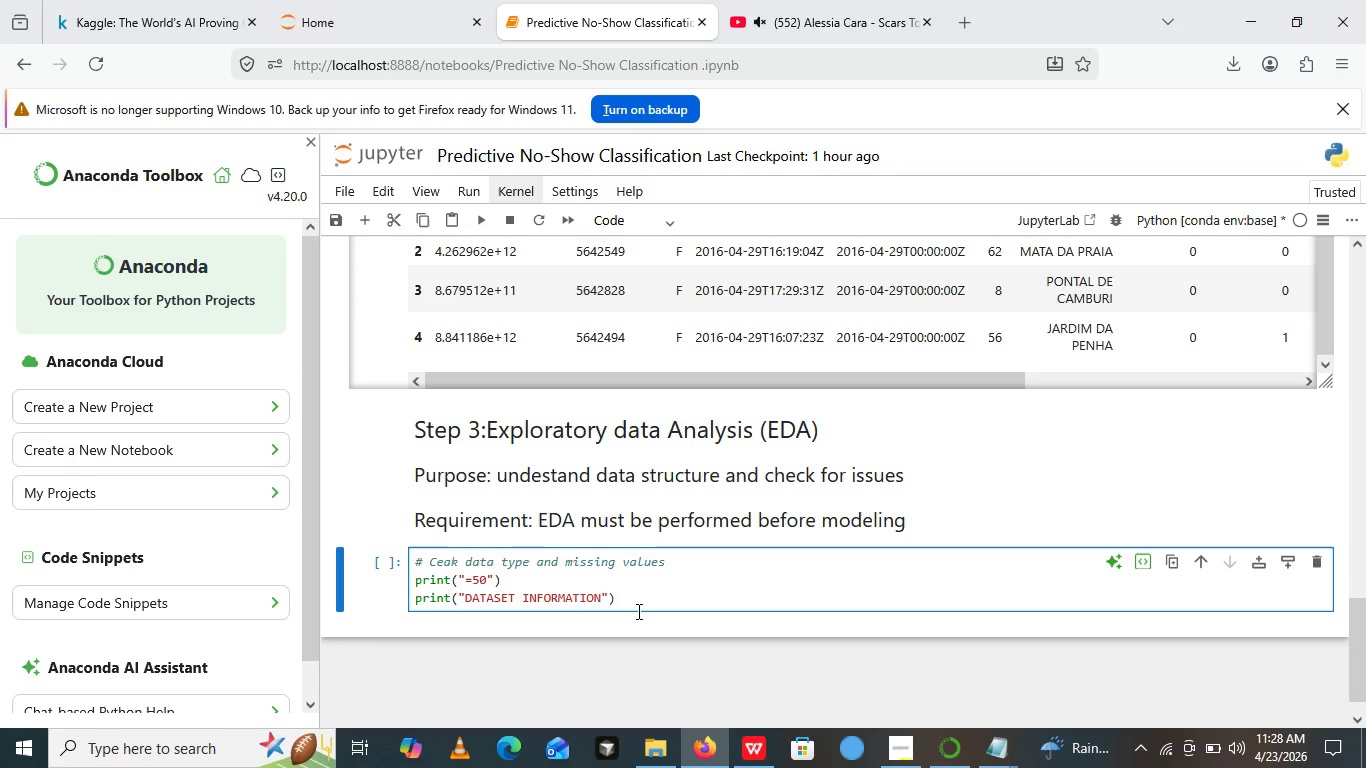 
left_click([637, 611])
 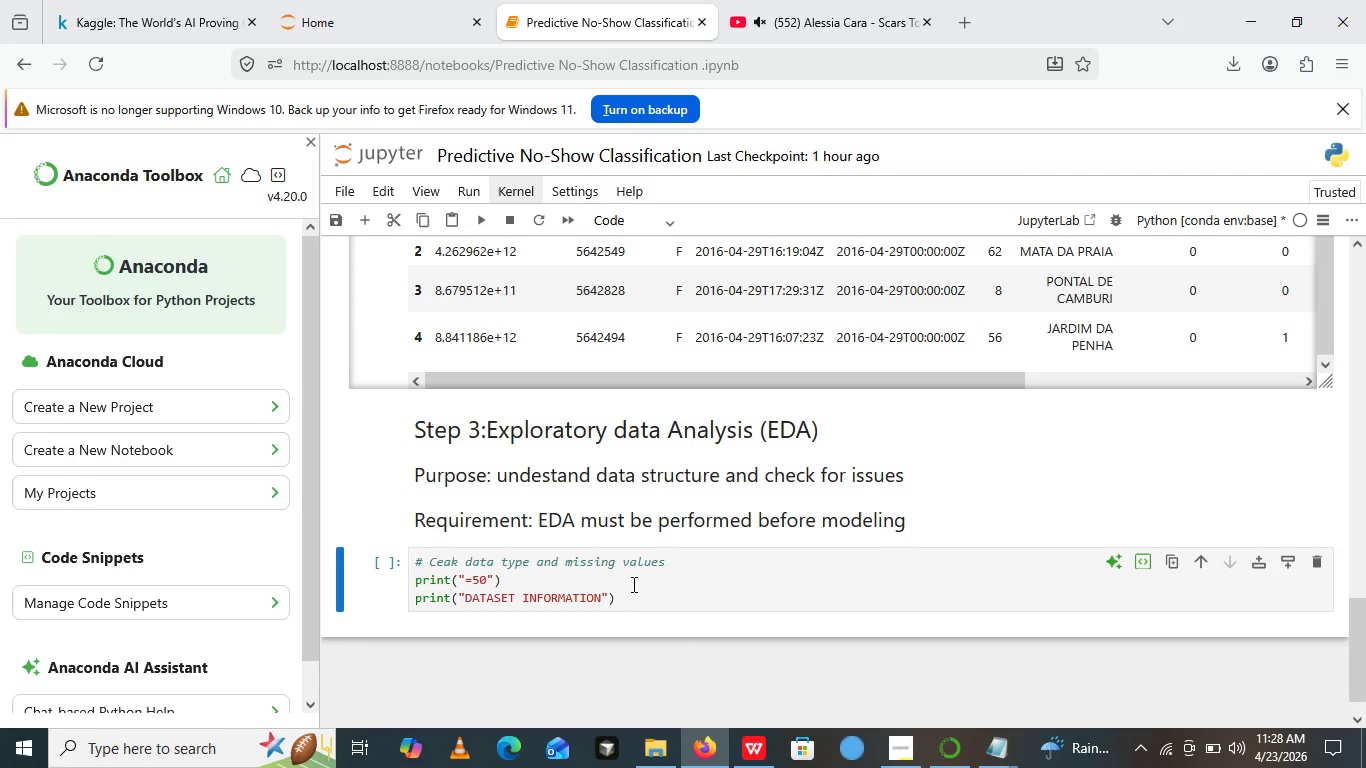 
left_click([632, 584])
 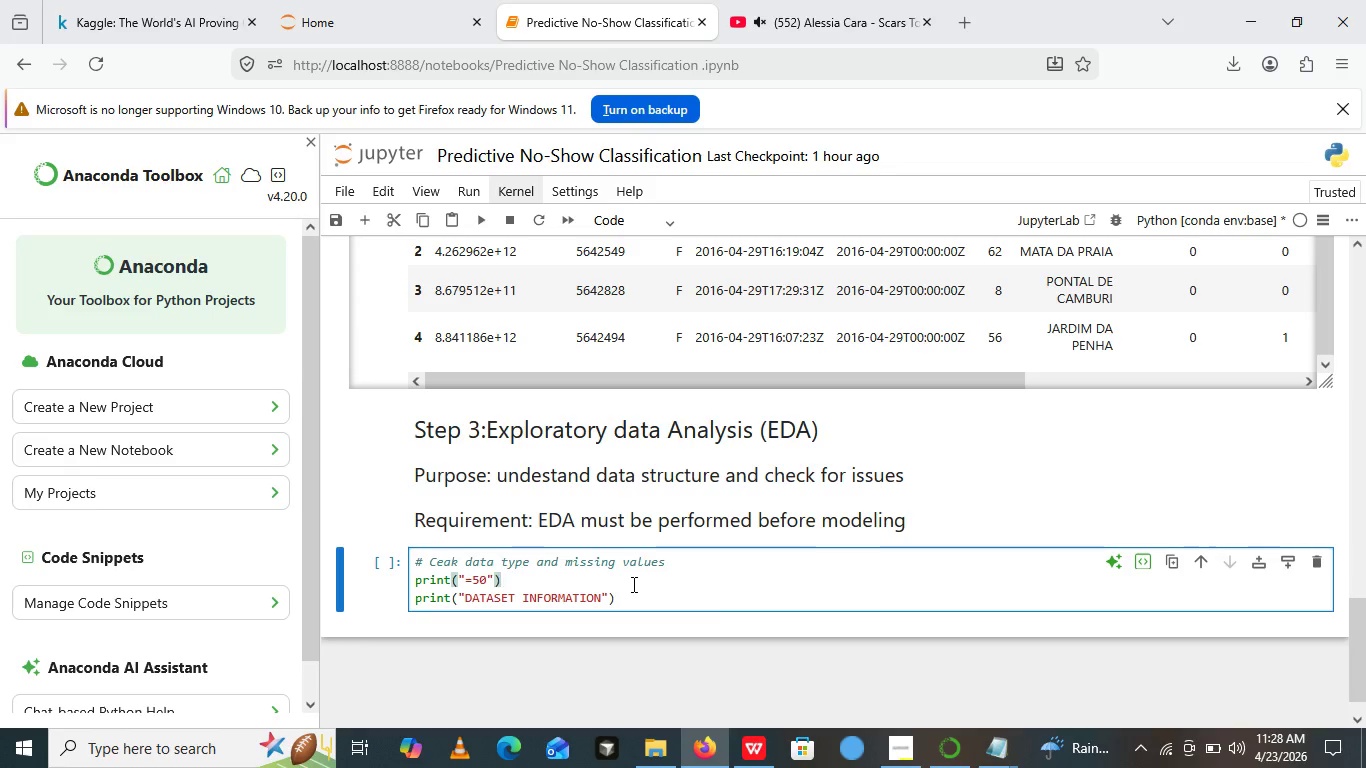 
wait(27.98)
 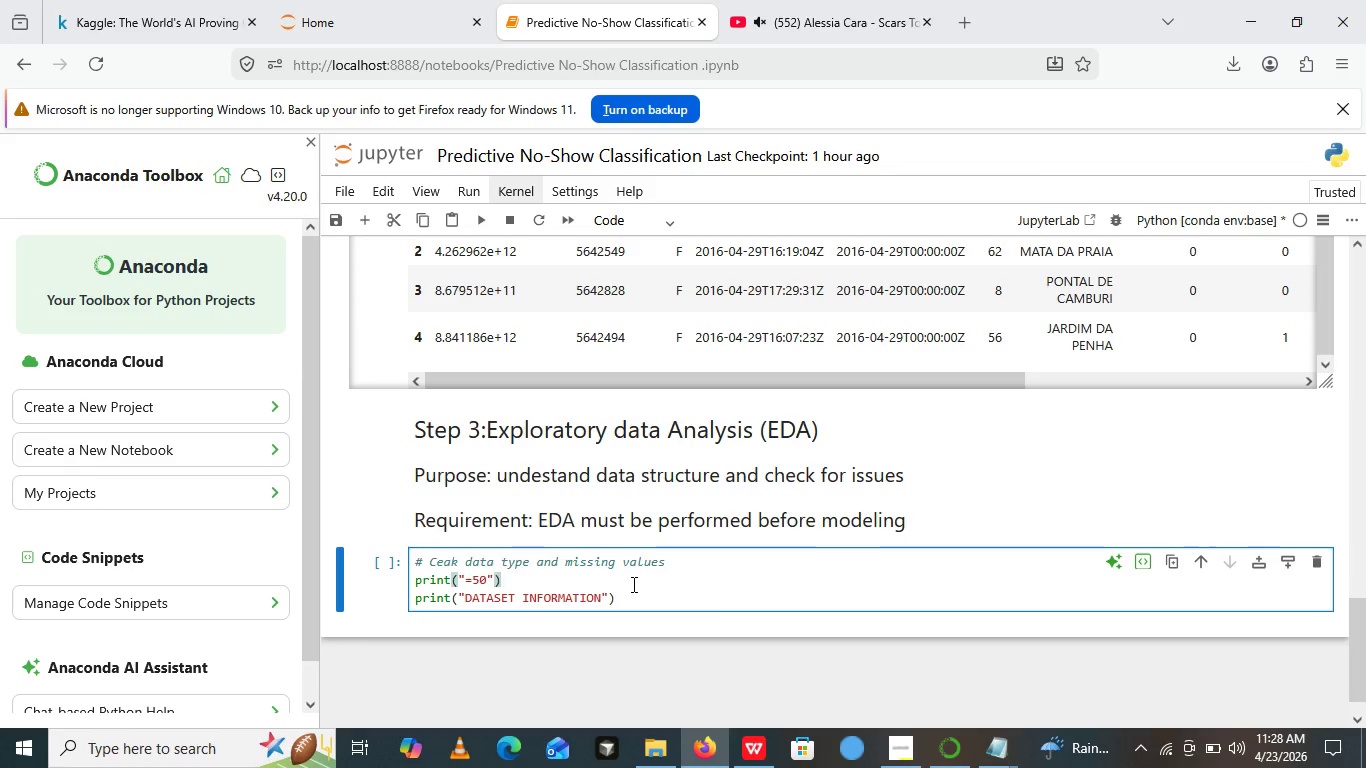 
left_click([634, 601])
 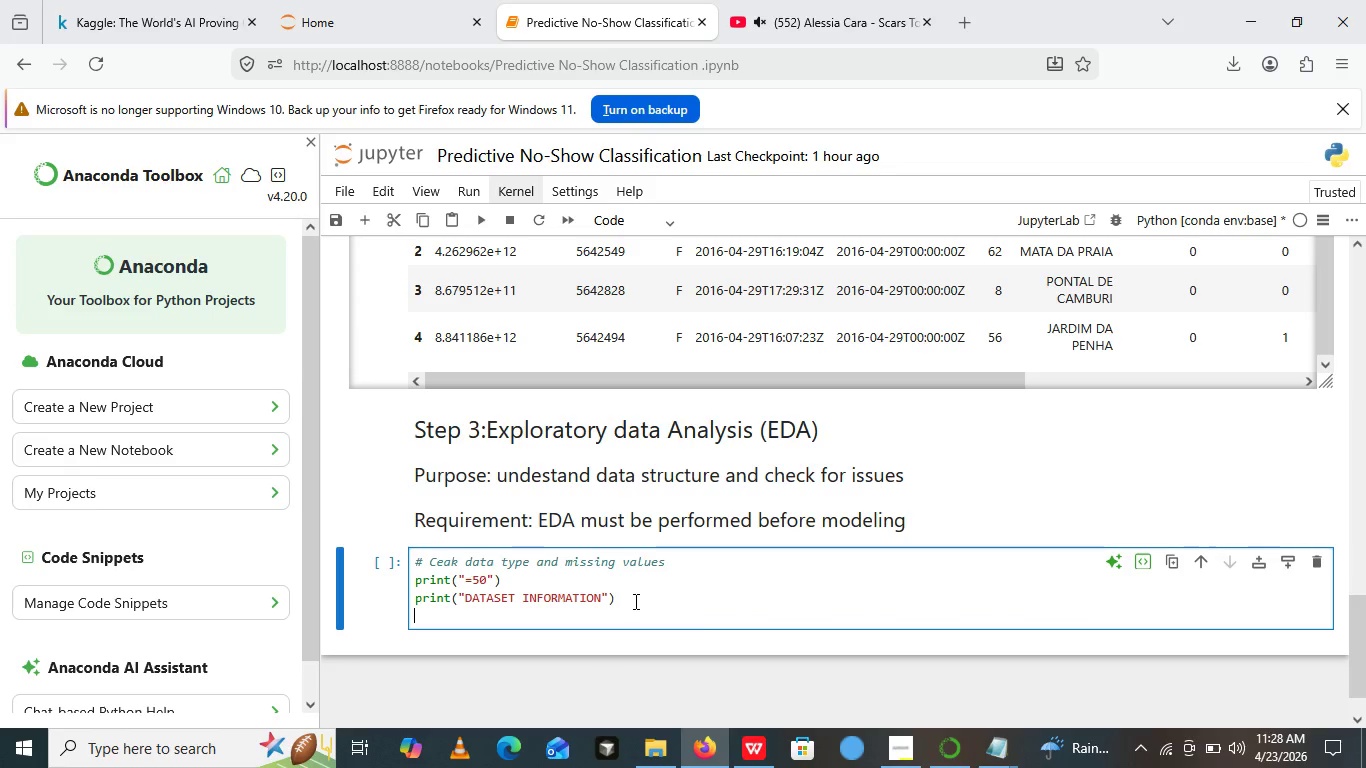 
key(Enter)
 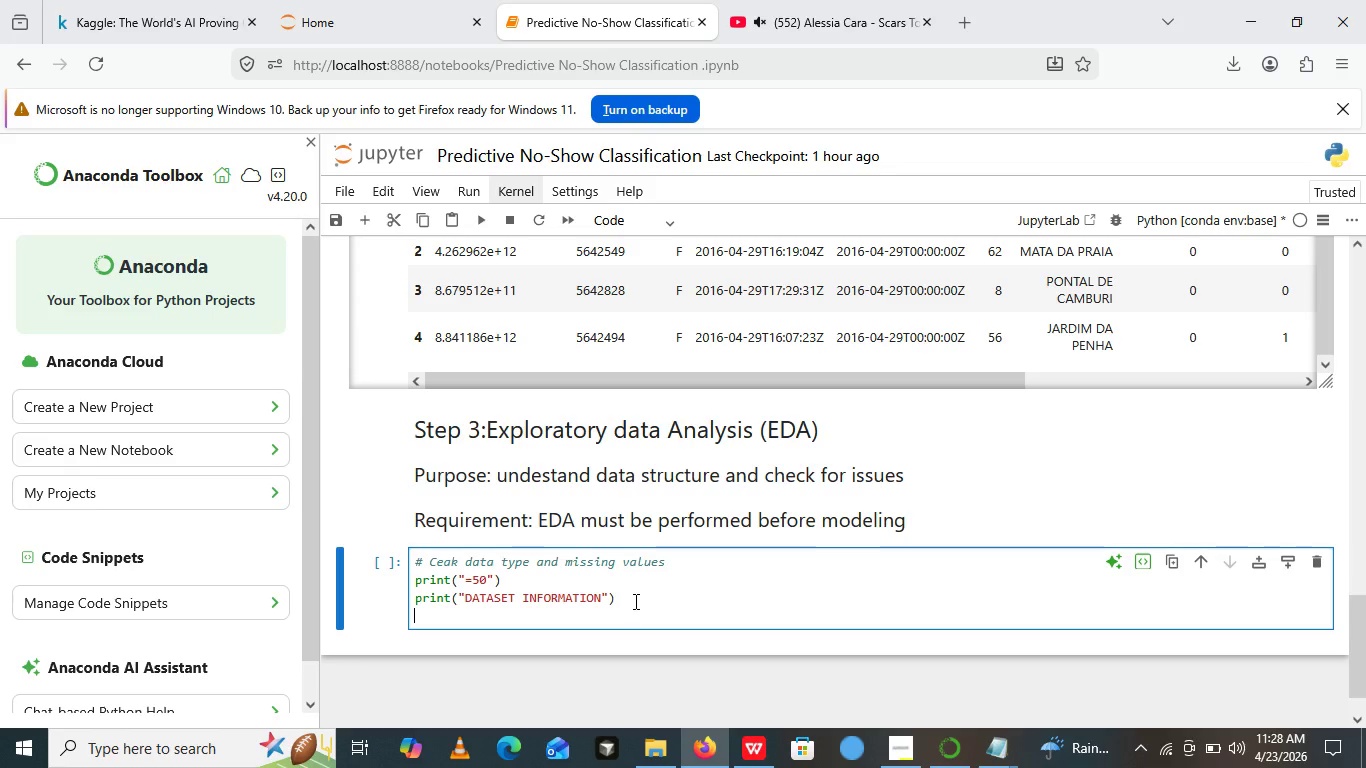 
type(print())
 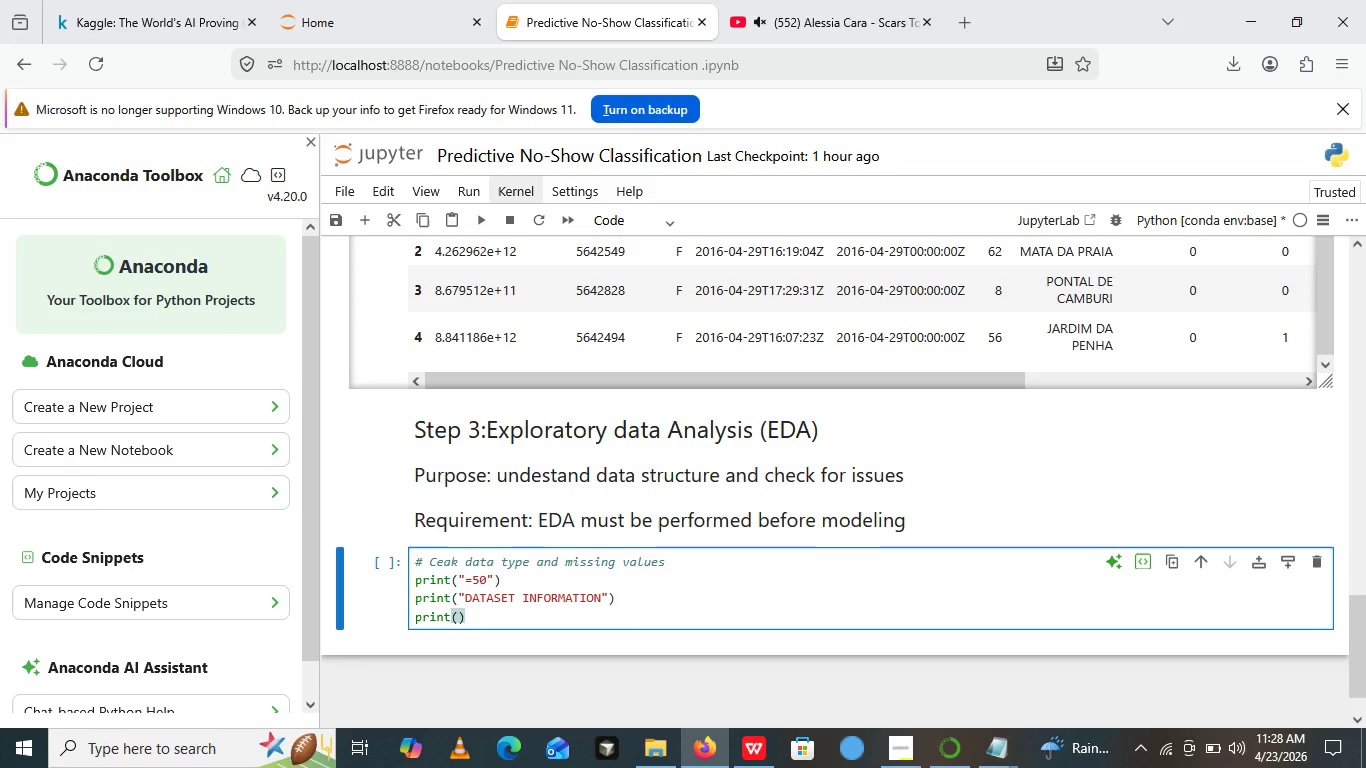 
key(ArrowLeft)
 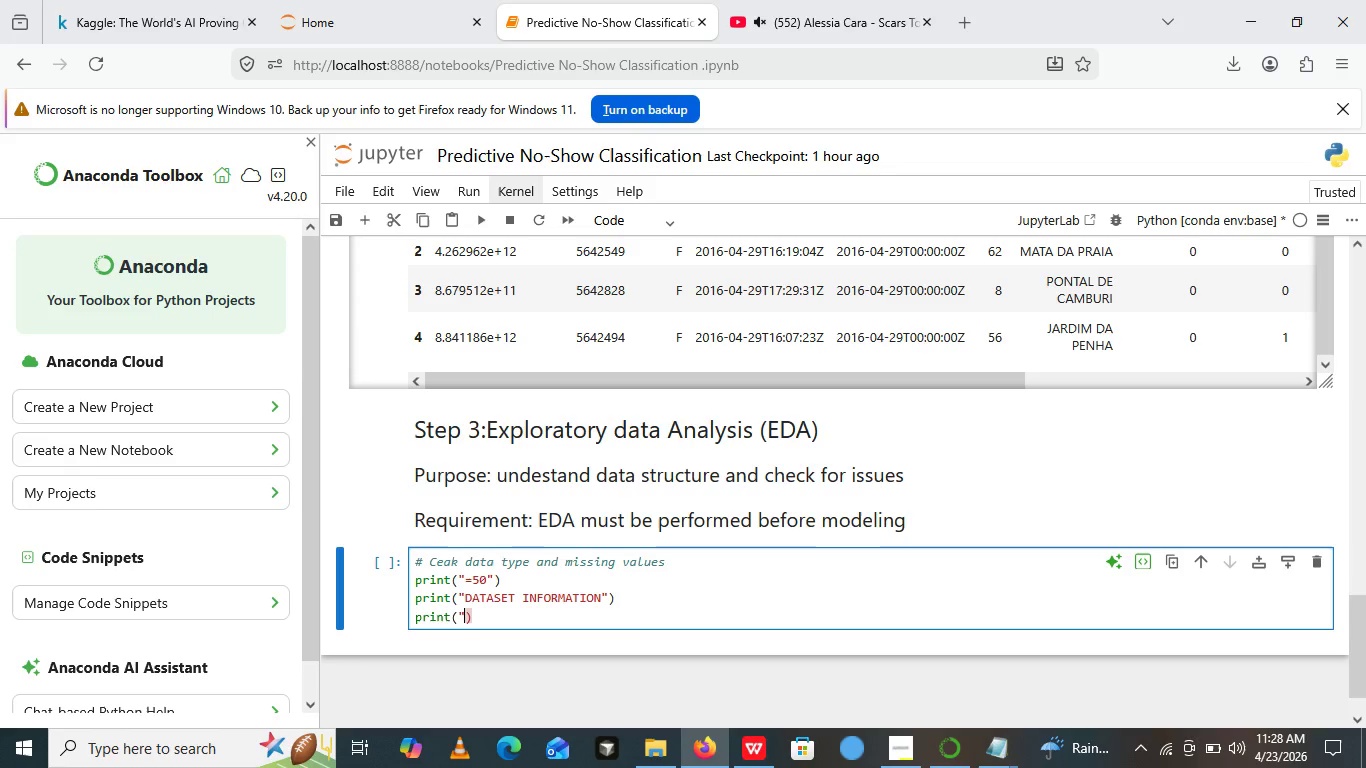 
key(Shift+Quote)
 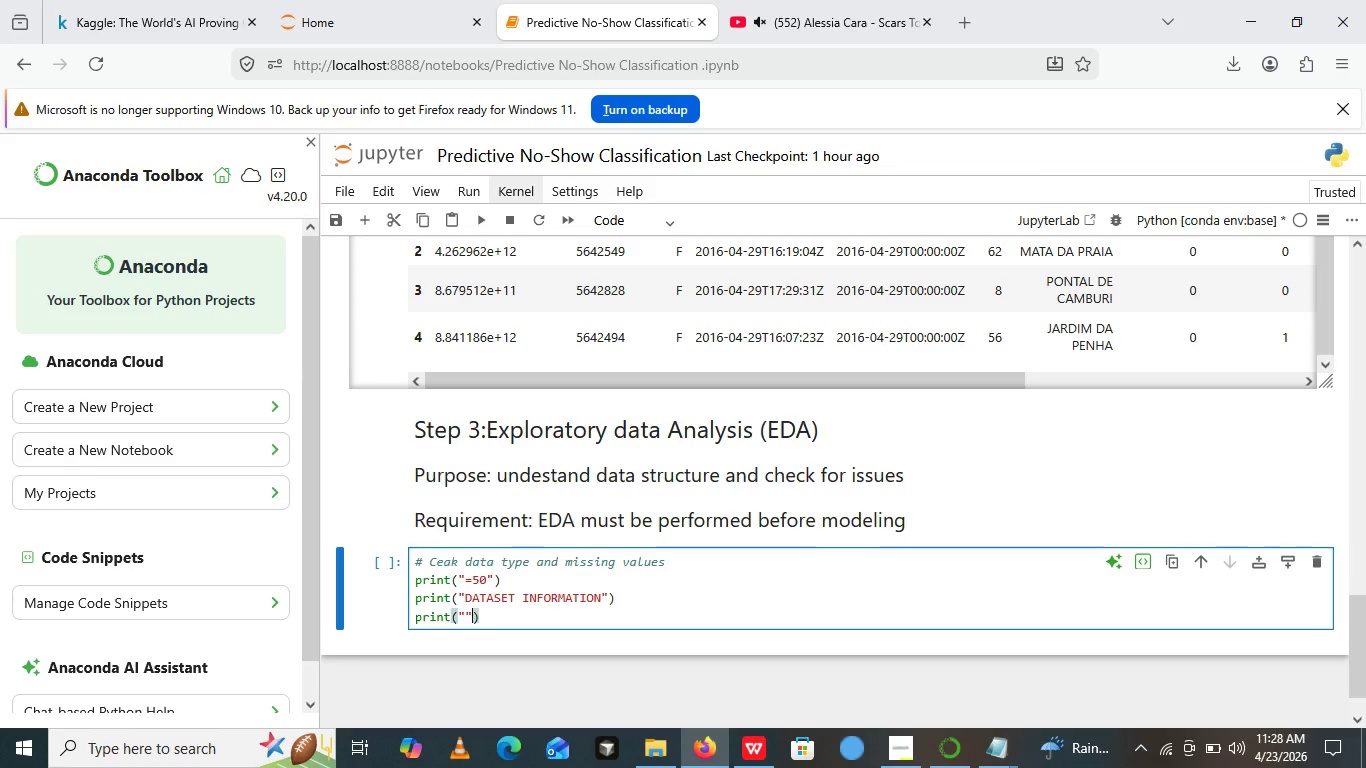 
key(Shift+Quote)
 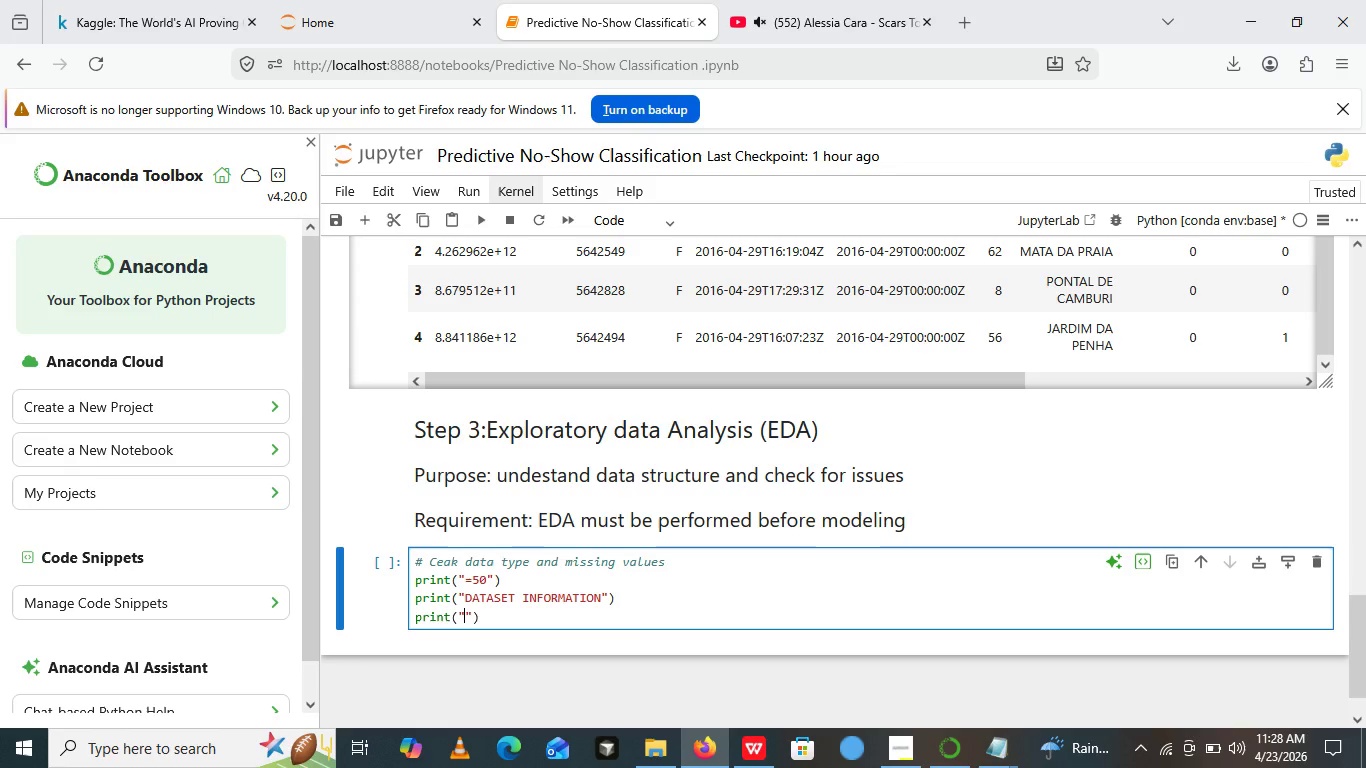 
key(ArrowLeft)
 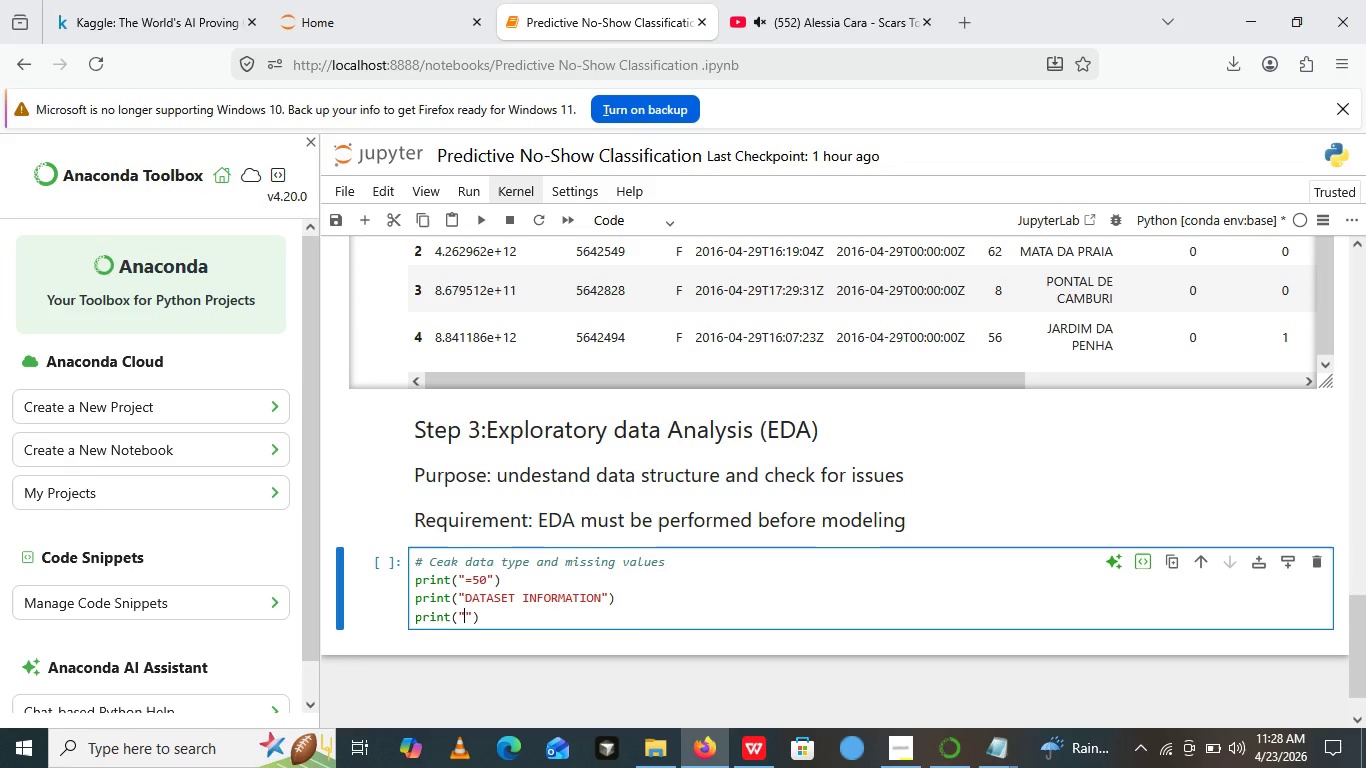 
hold_key(key=ShiftRight, duration=0.58)
 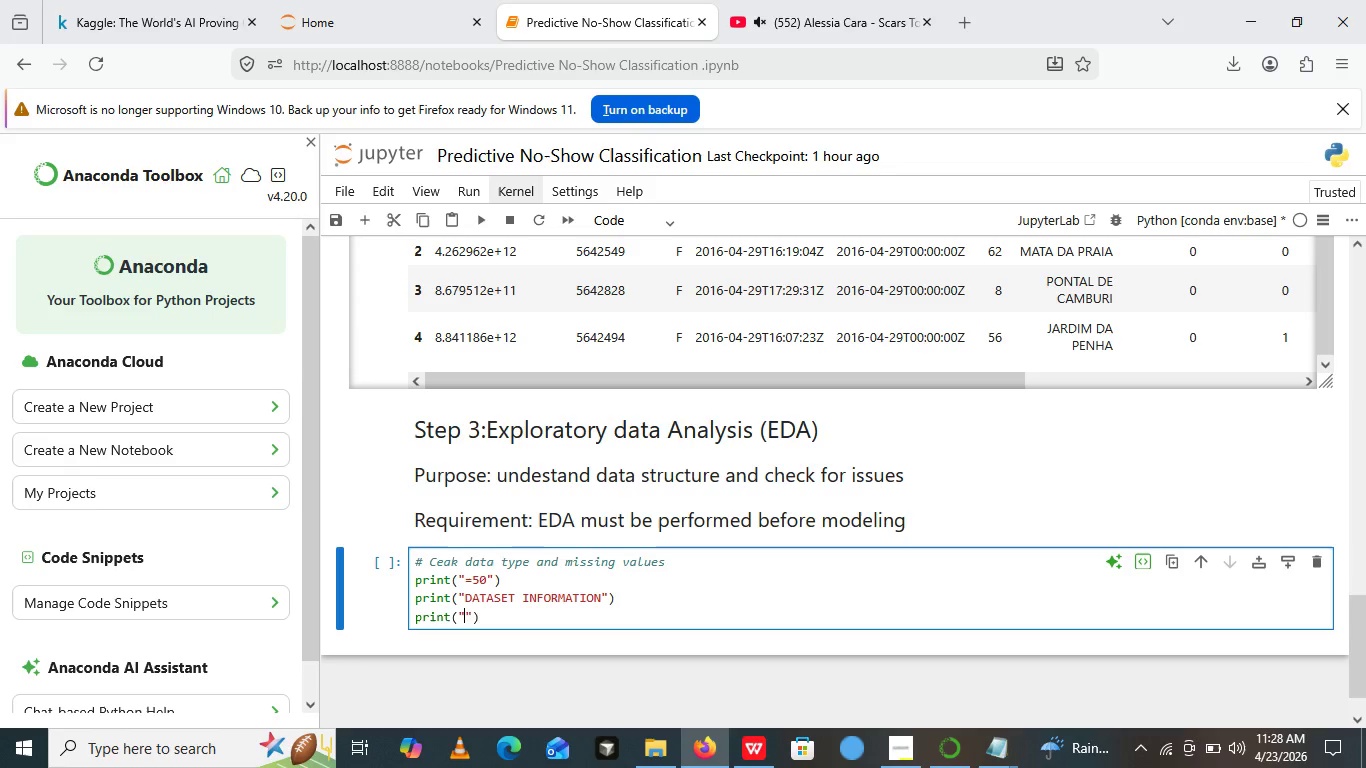 
key(Shift+ShiftLeft)
 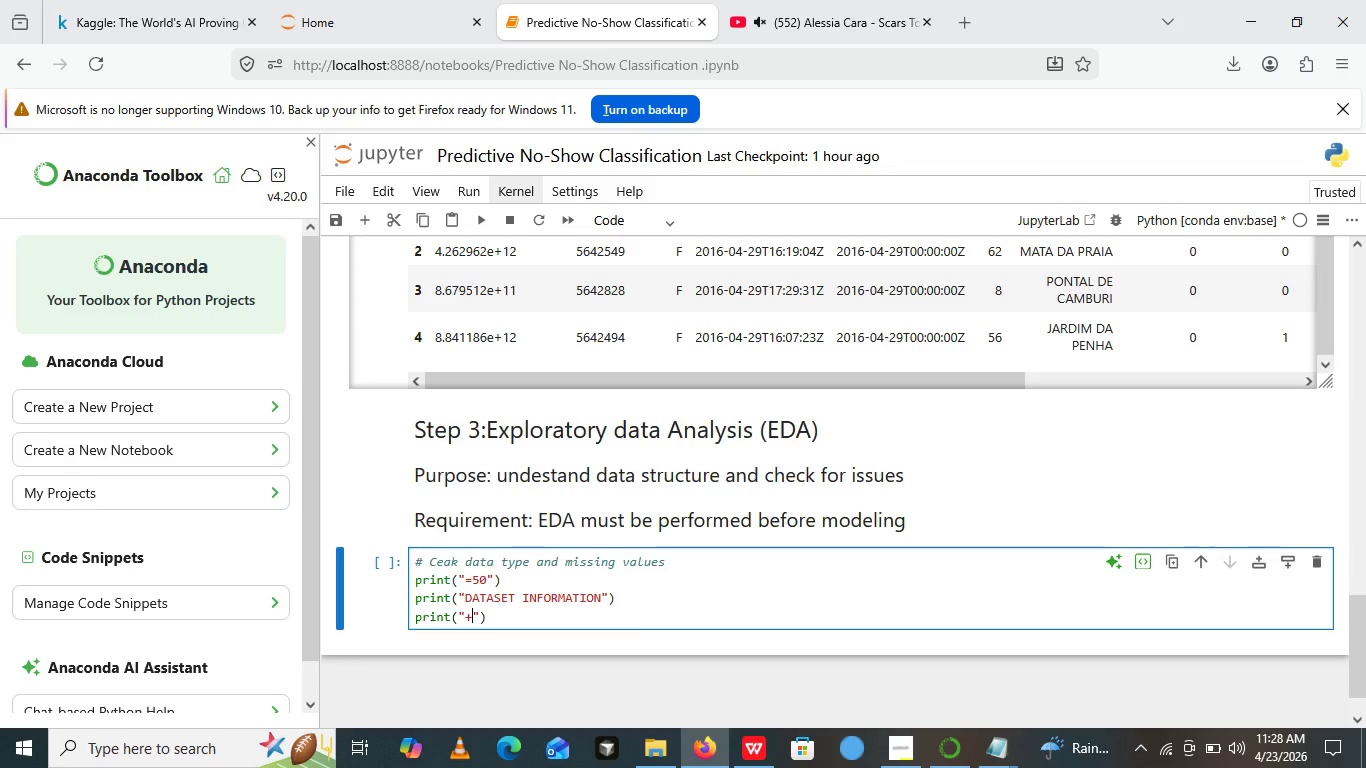 
key(Shift+Equal)
 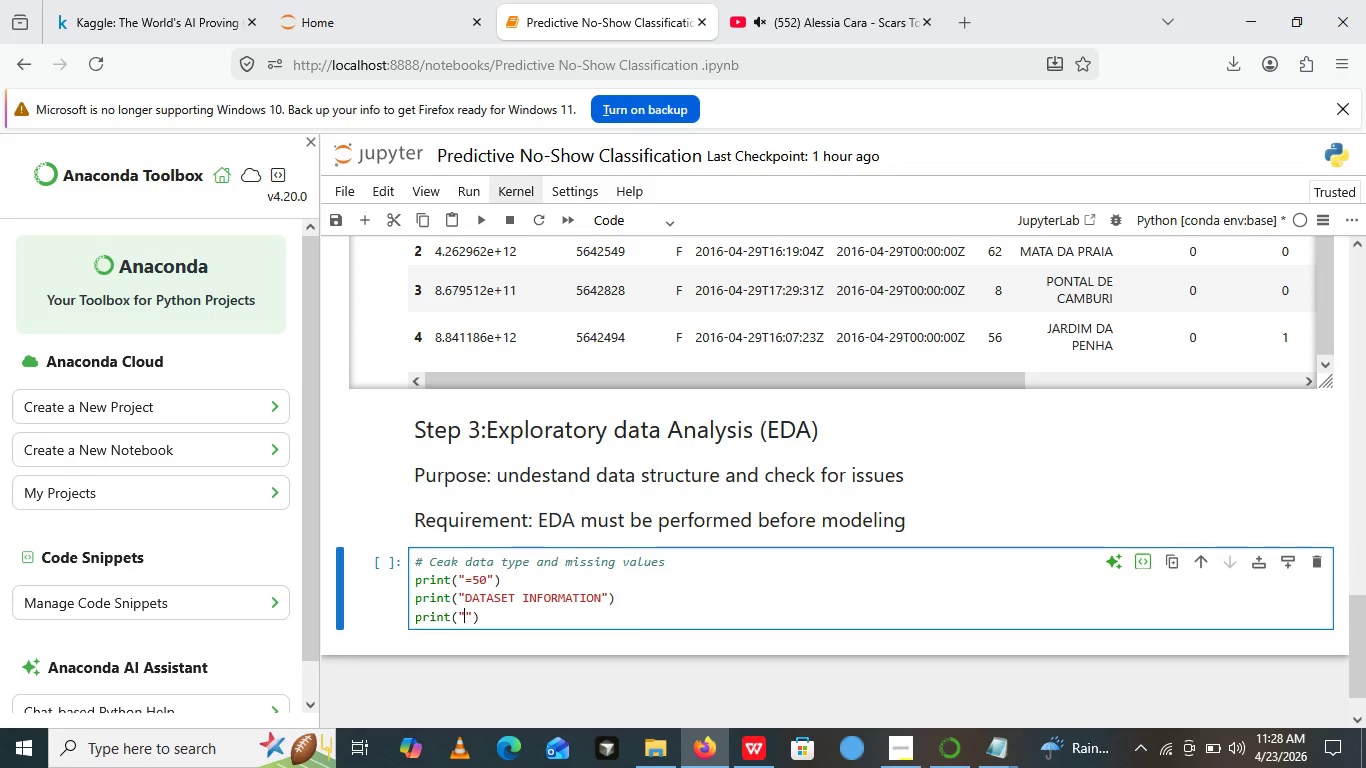 
key(Backspace)
 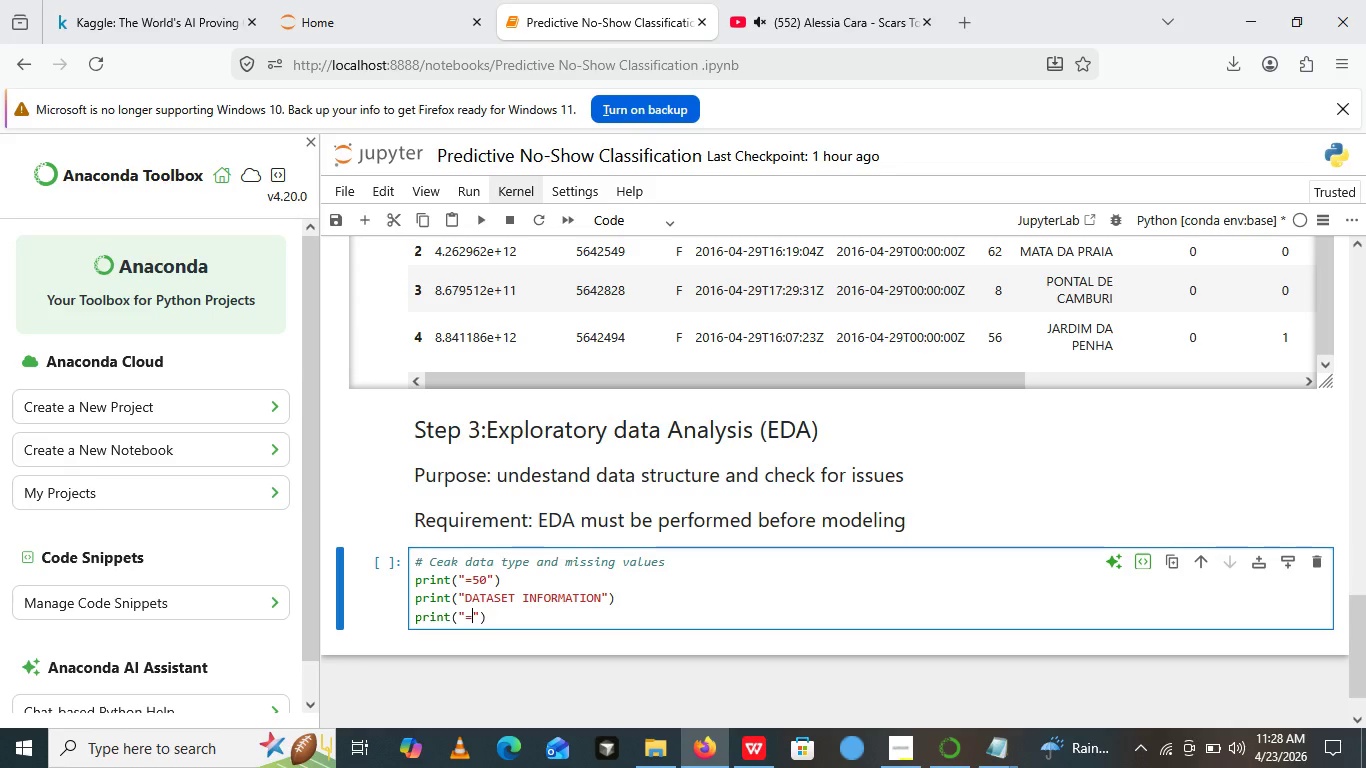 
key(Equal)
 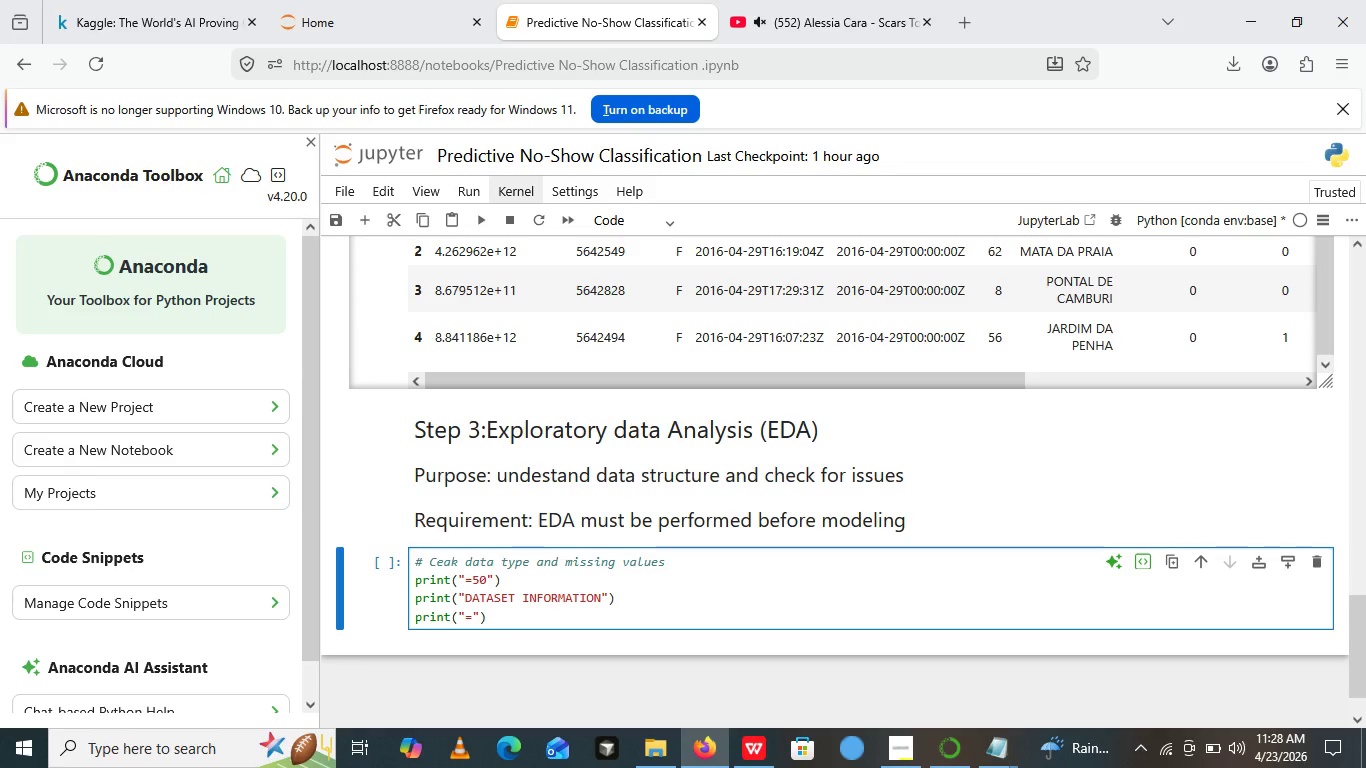 
key(ArrowRight)
 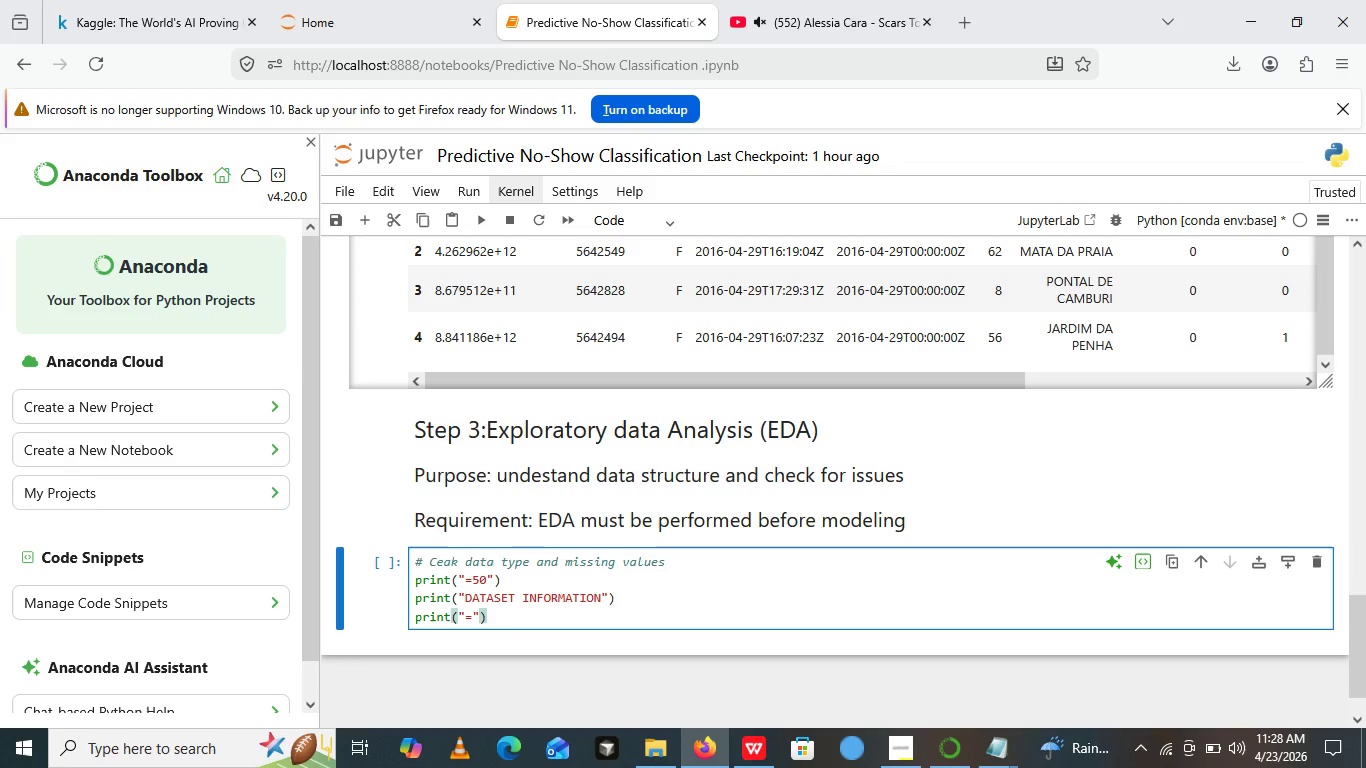 
type(*50)
 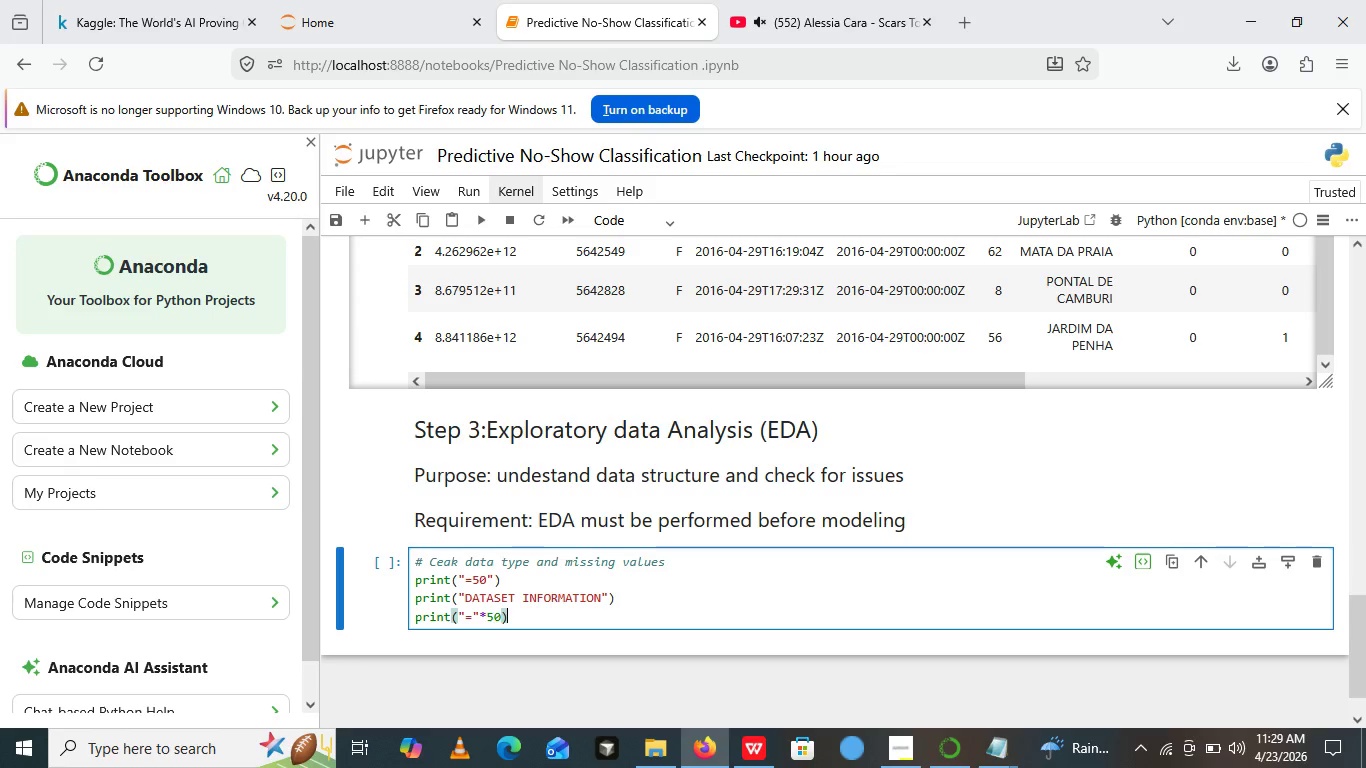 
key(ArrowRight)
 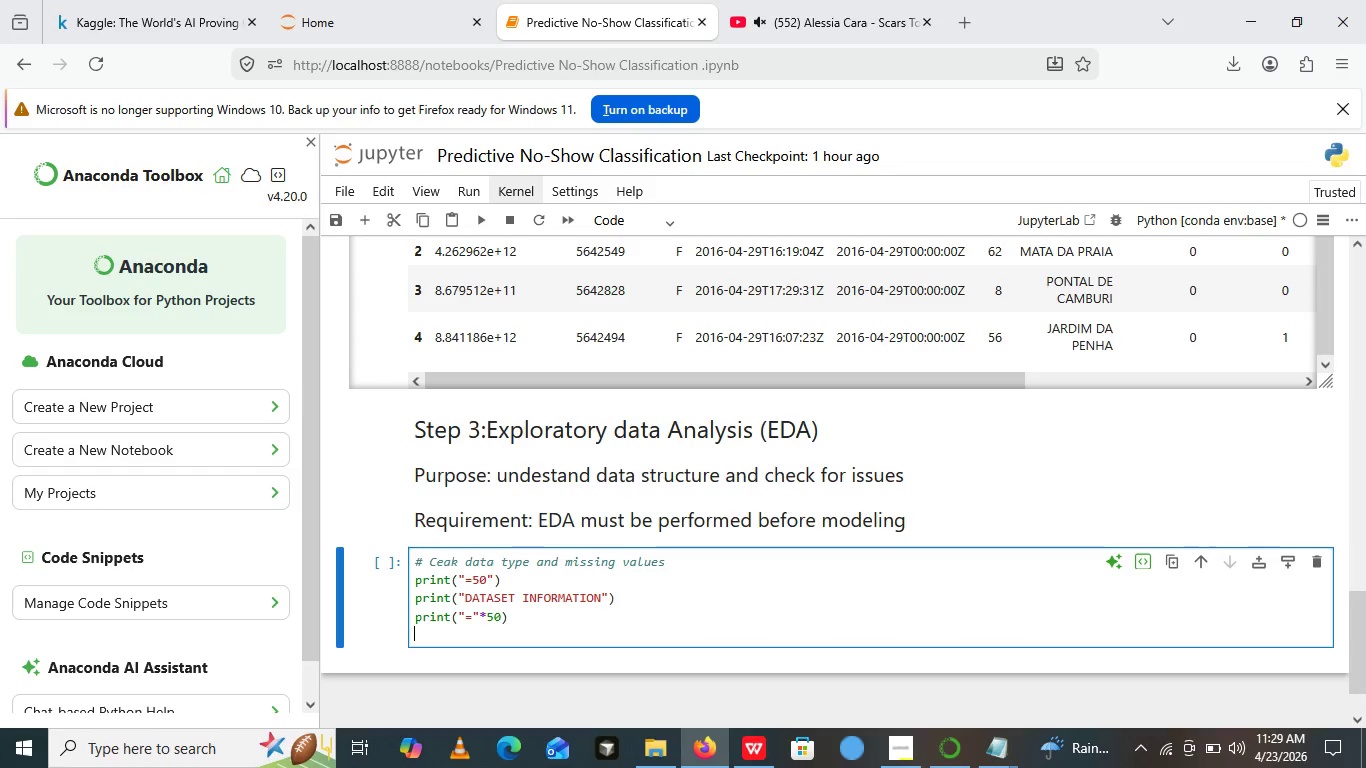 
key(Enter)
 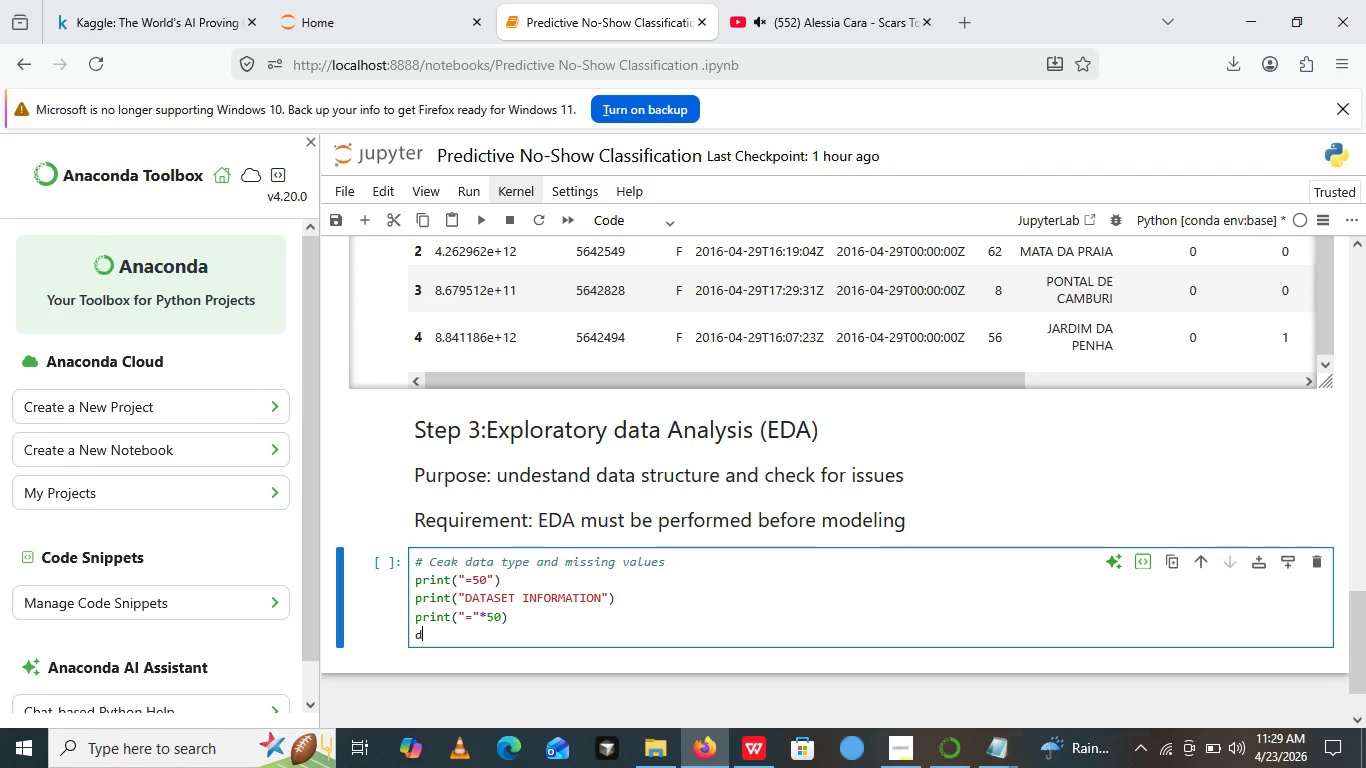 
type(df.info())
 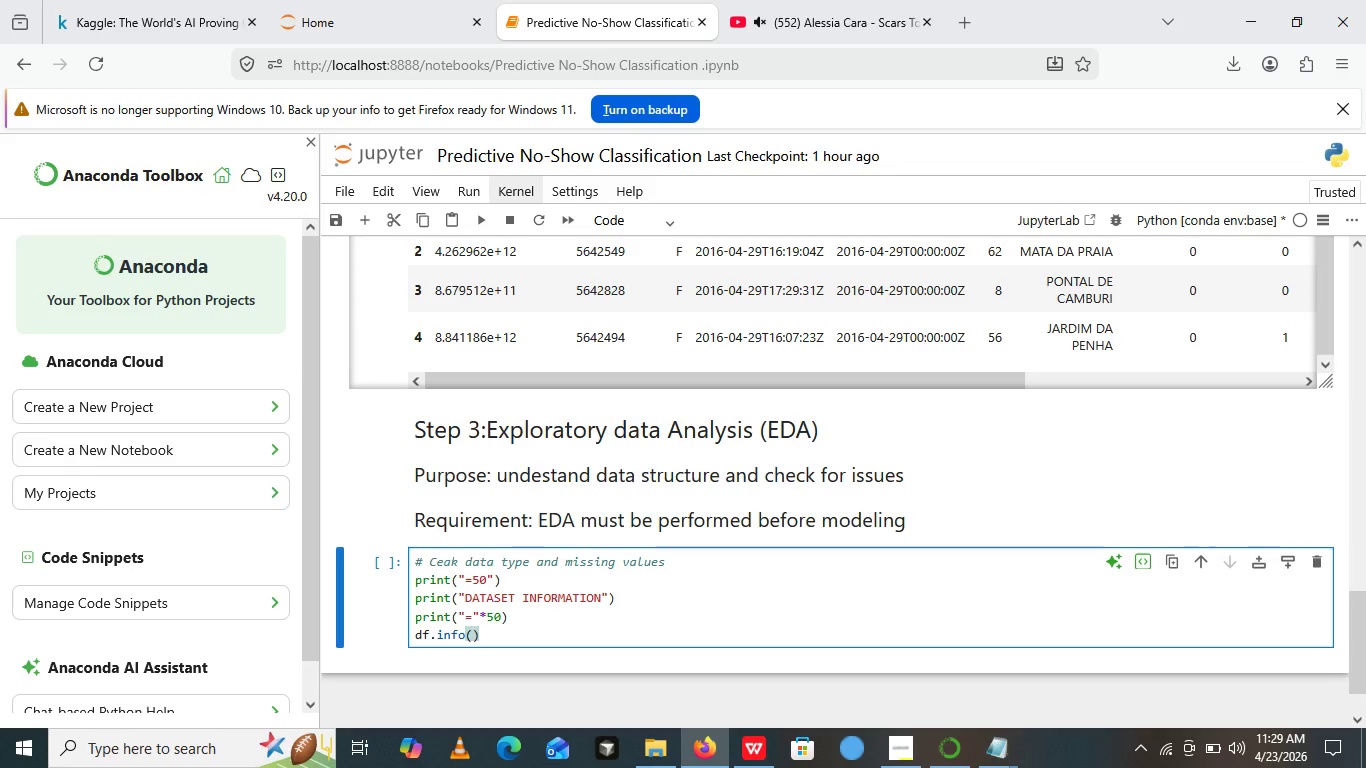 
key(Enter)
 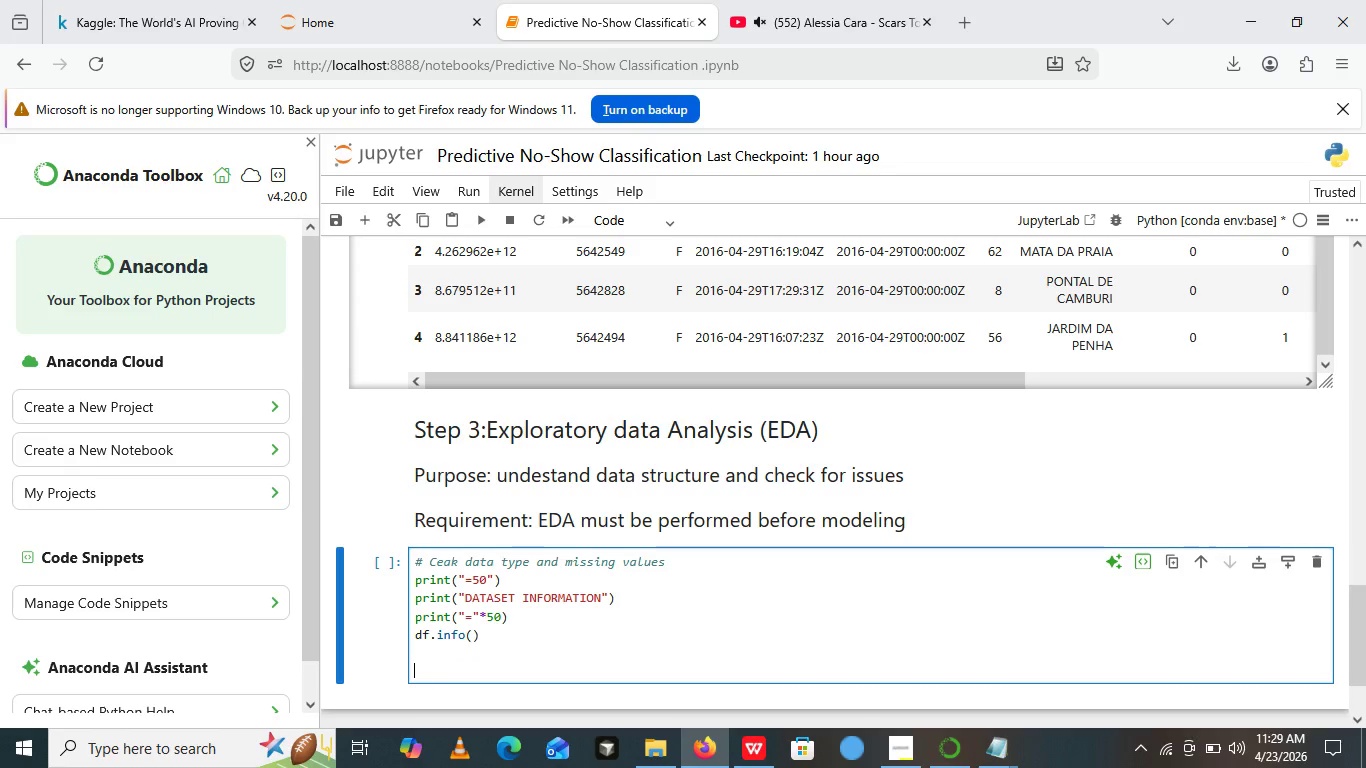 
key(Enter)
 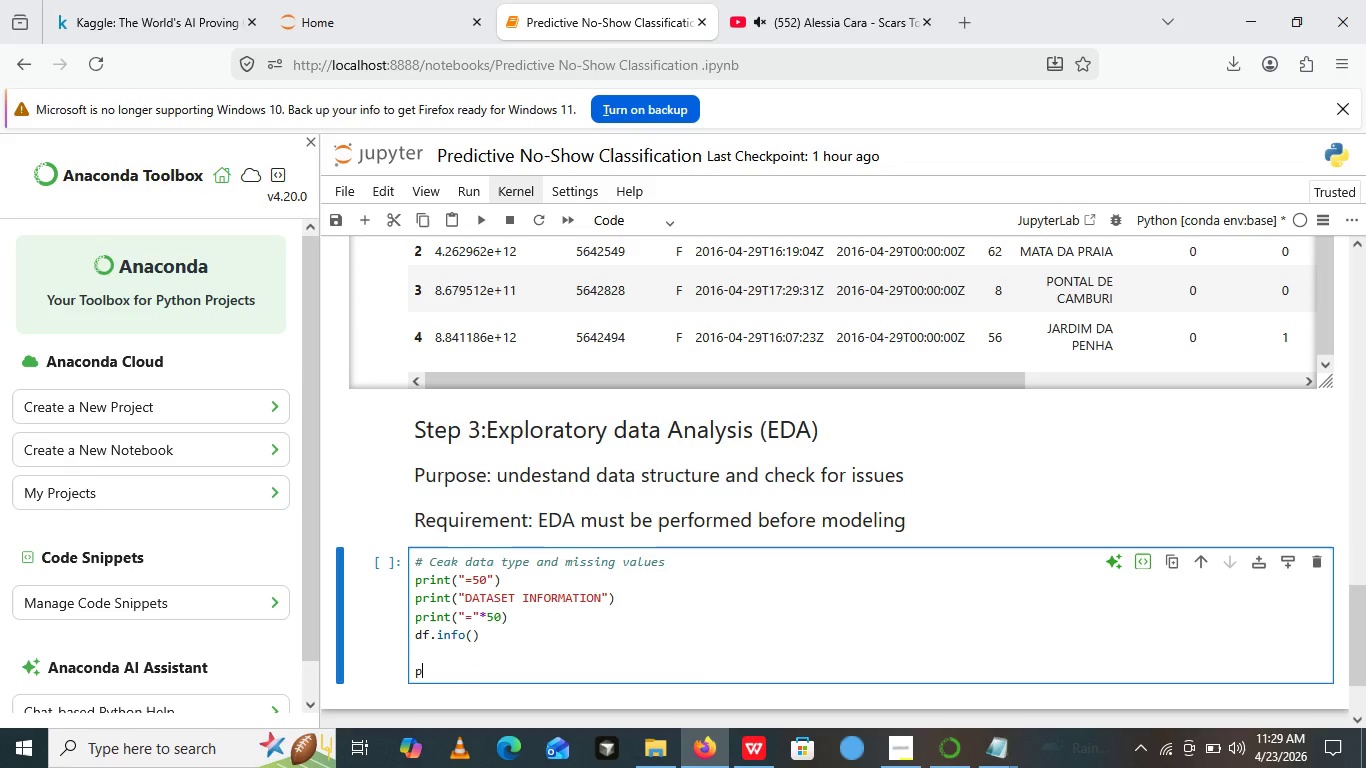 
type(primt())
 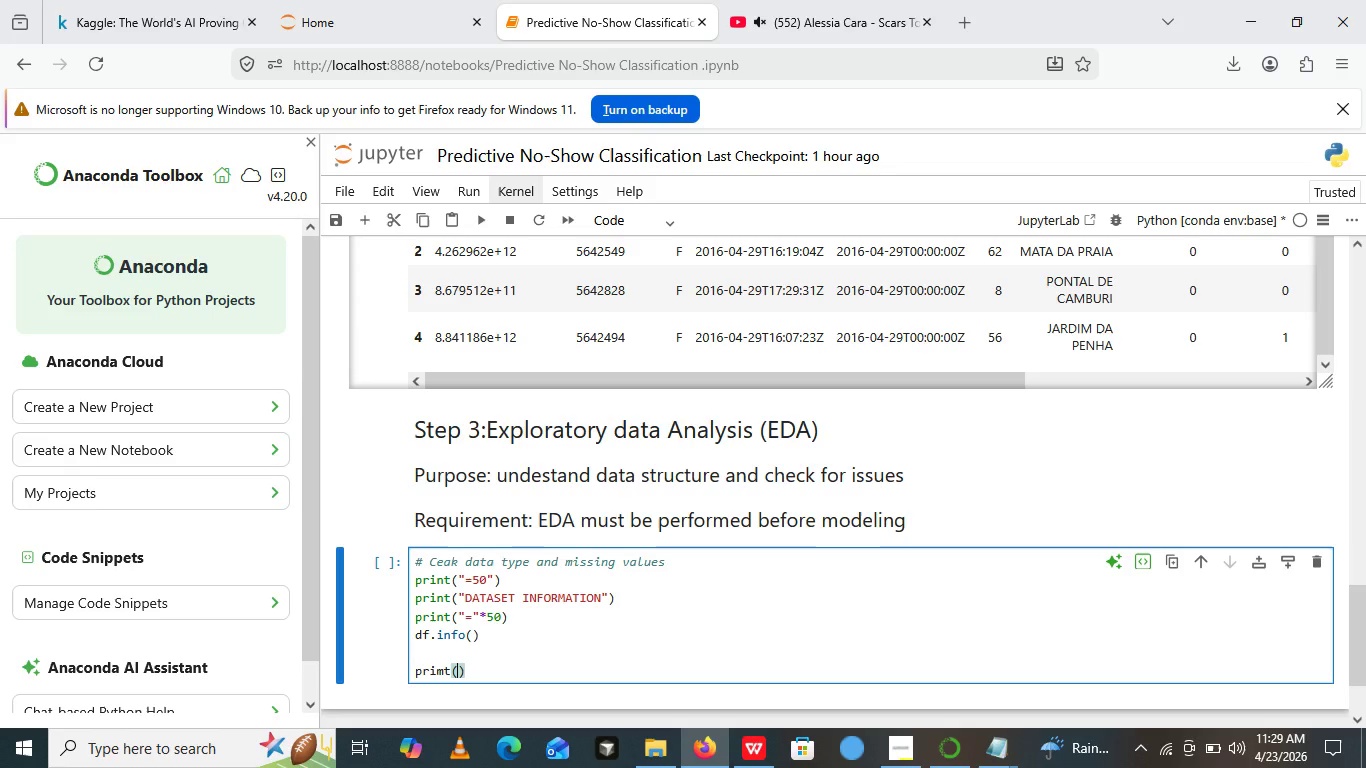 
key(ArrowLeft)
 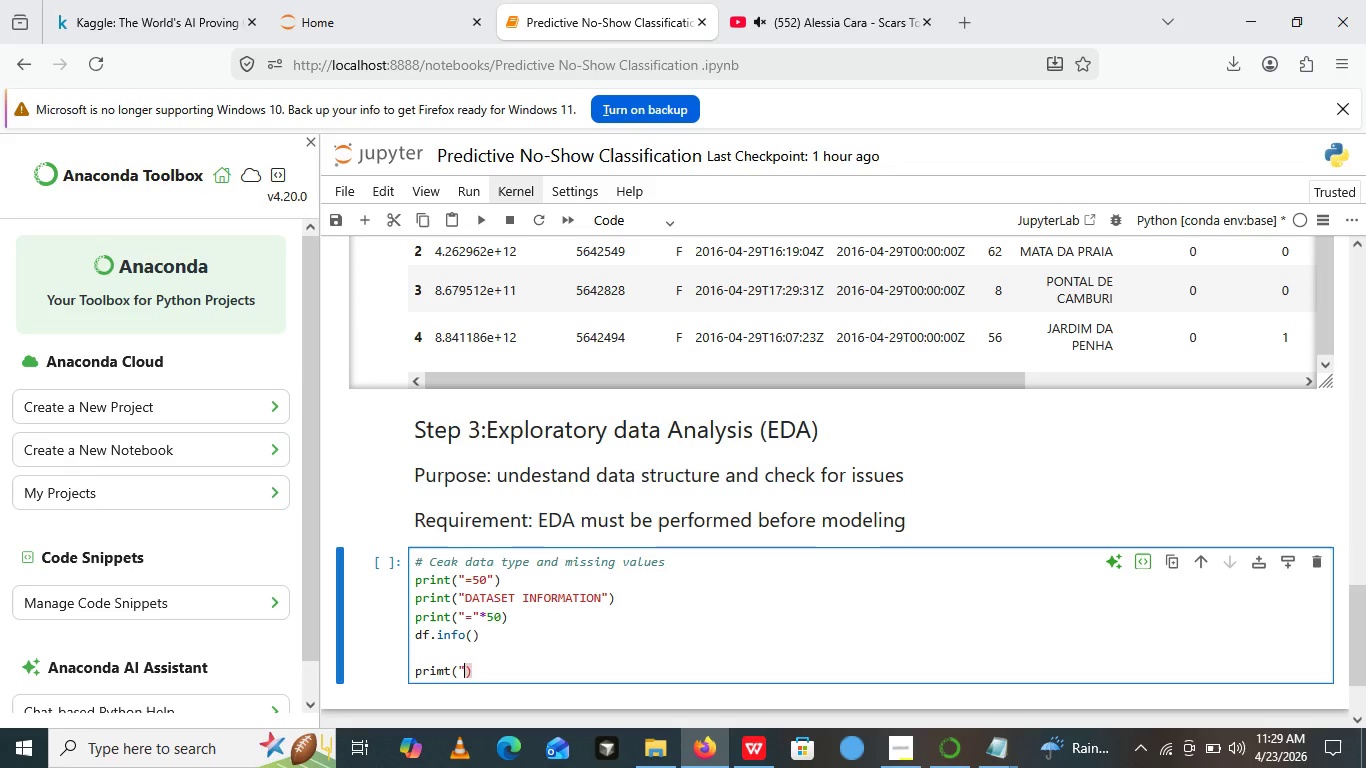 
key(Shift+Quote)
 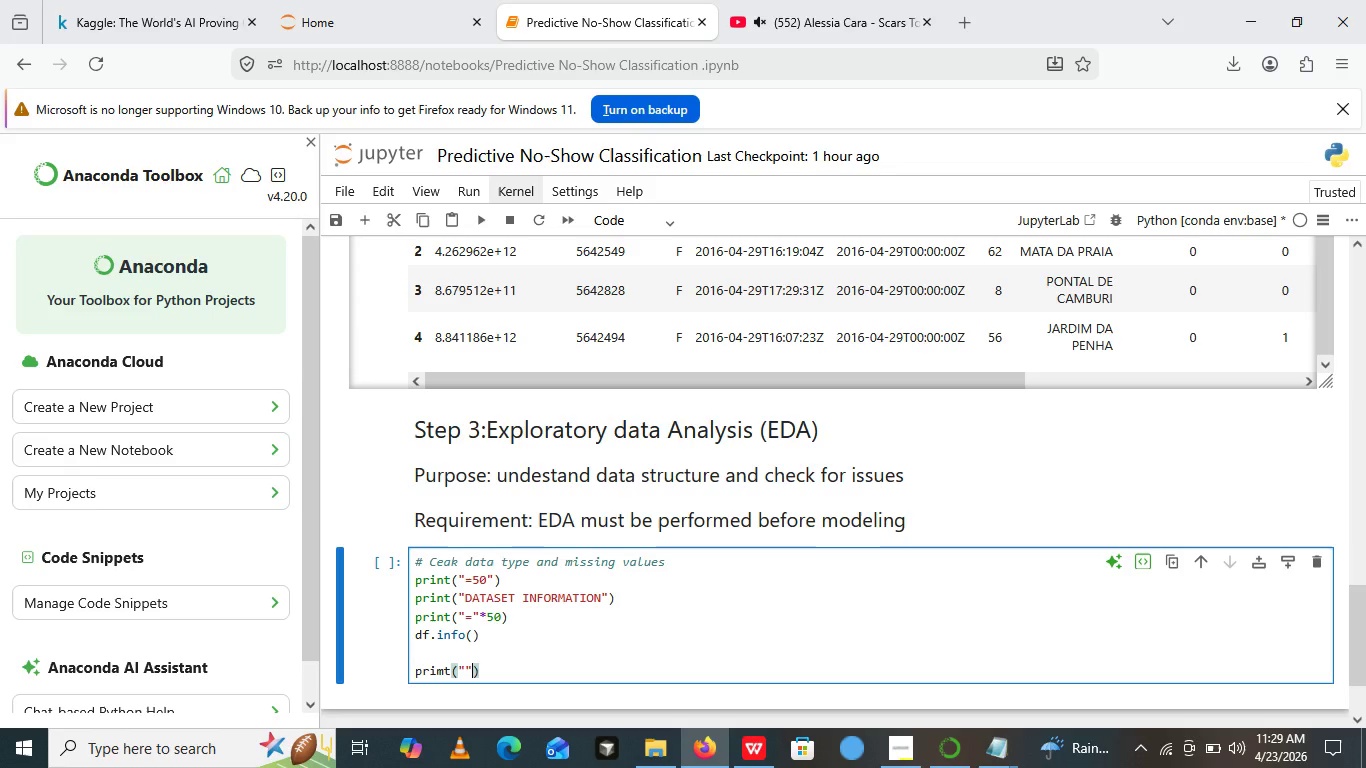 
key(Shift+Quote)
 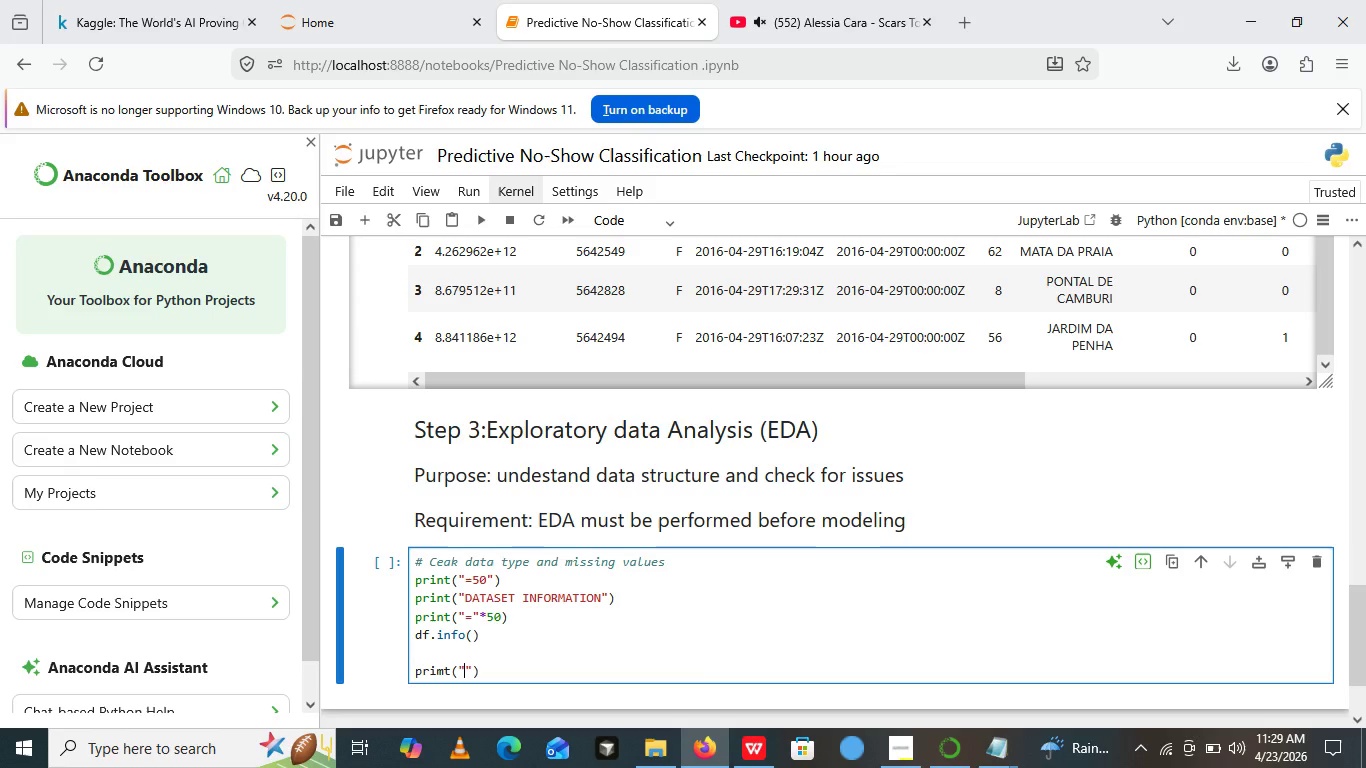 
key(ArrowLeft)
 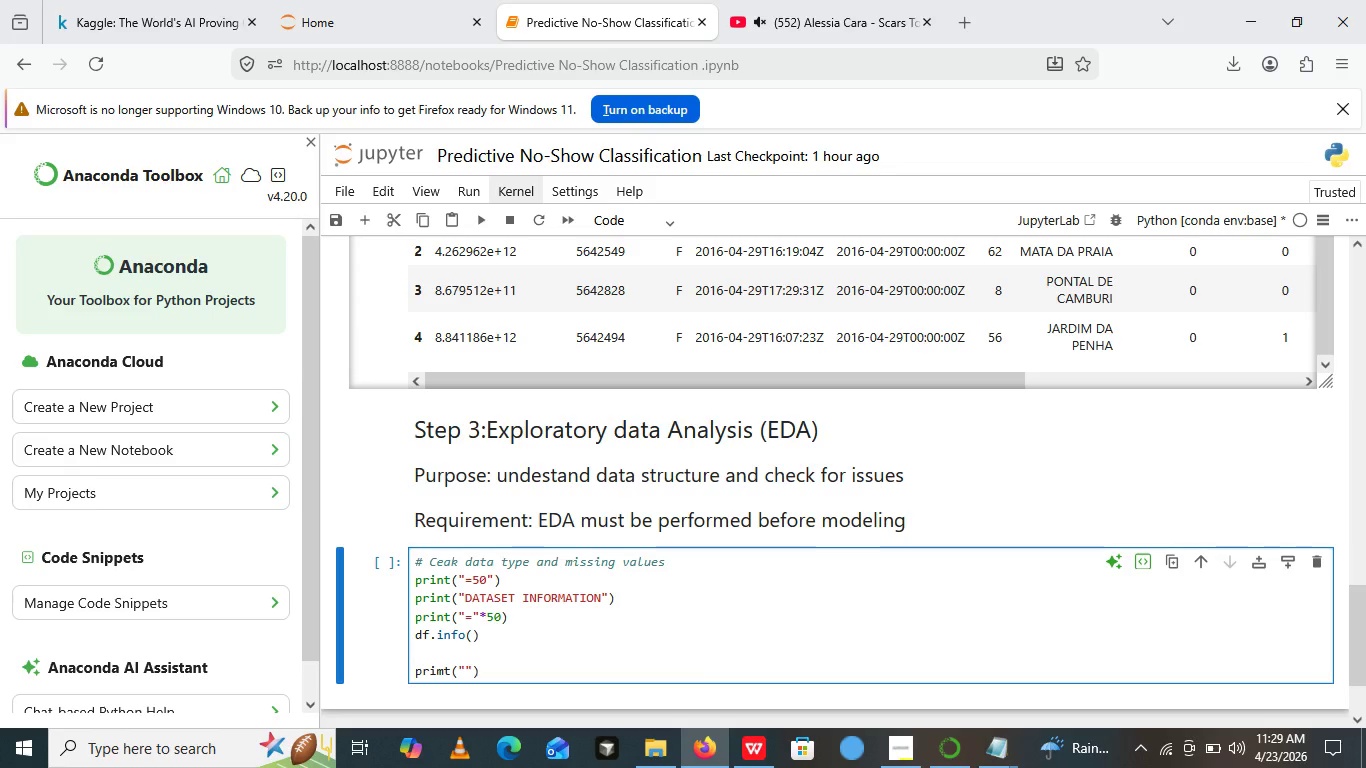 
key(Shift+Quote)
 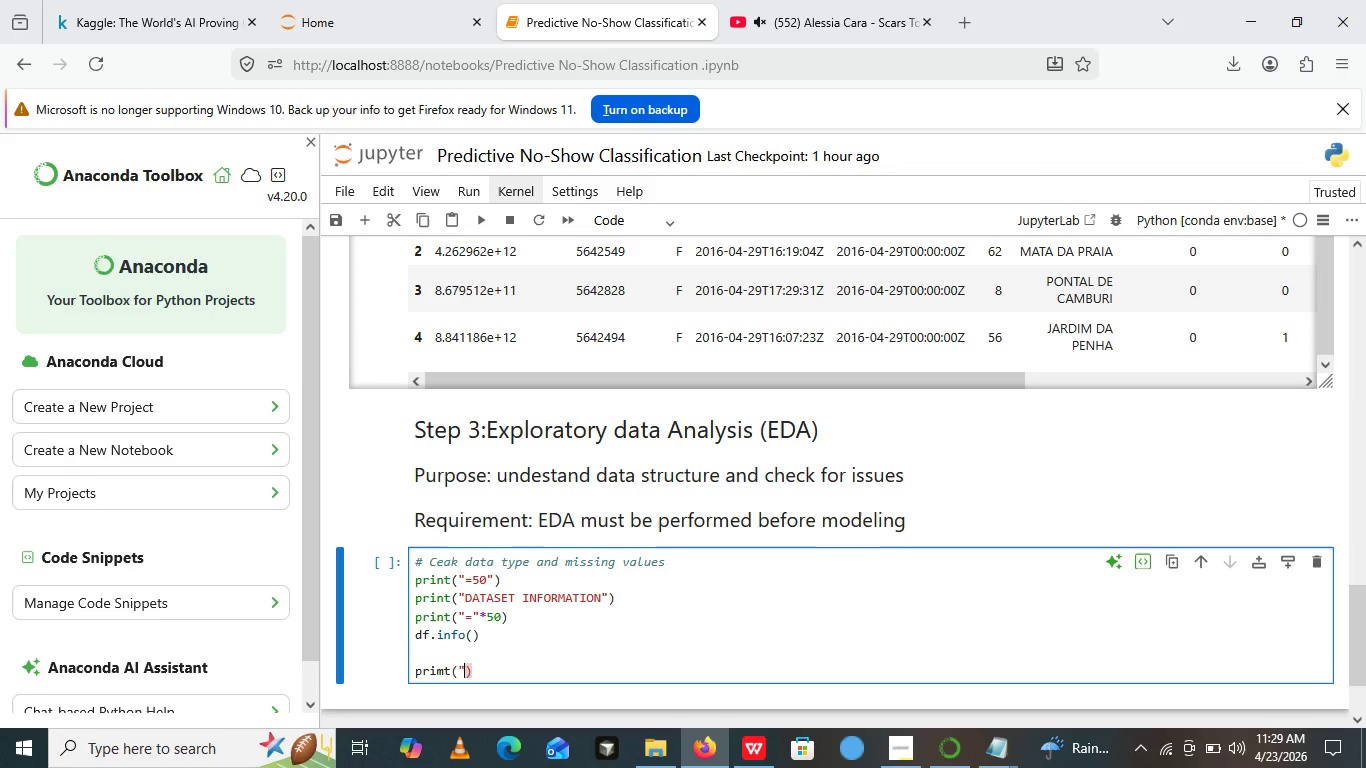 
key(Backspace)
 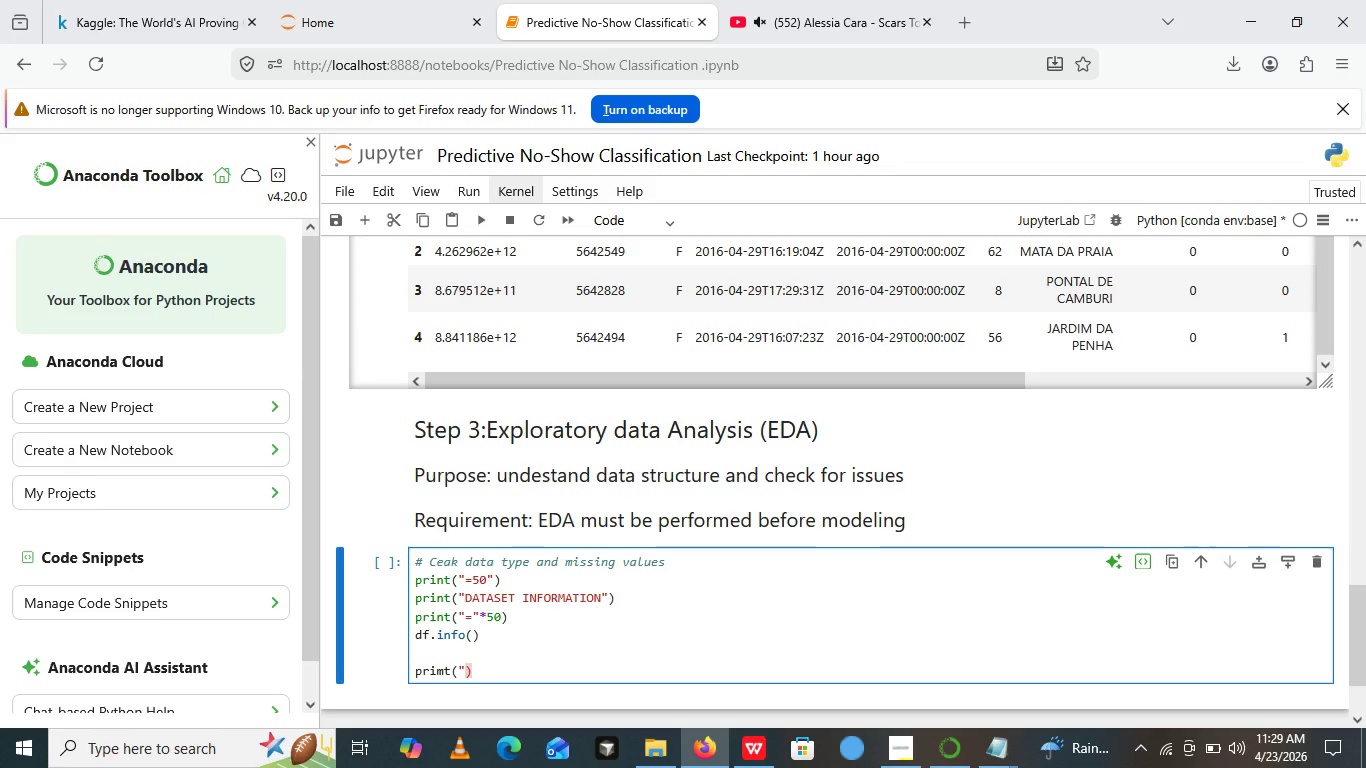 
key(Break)
 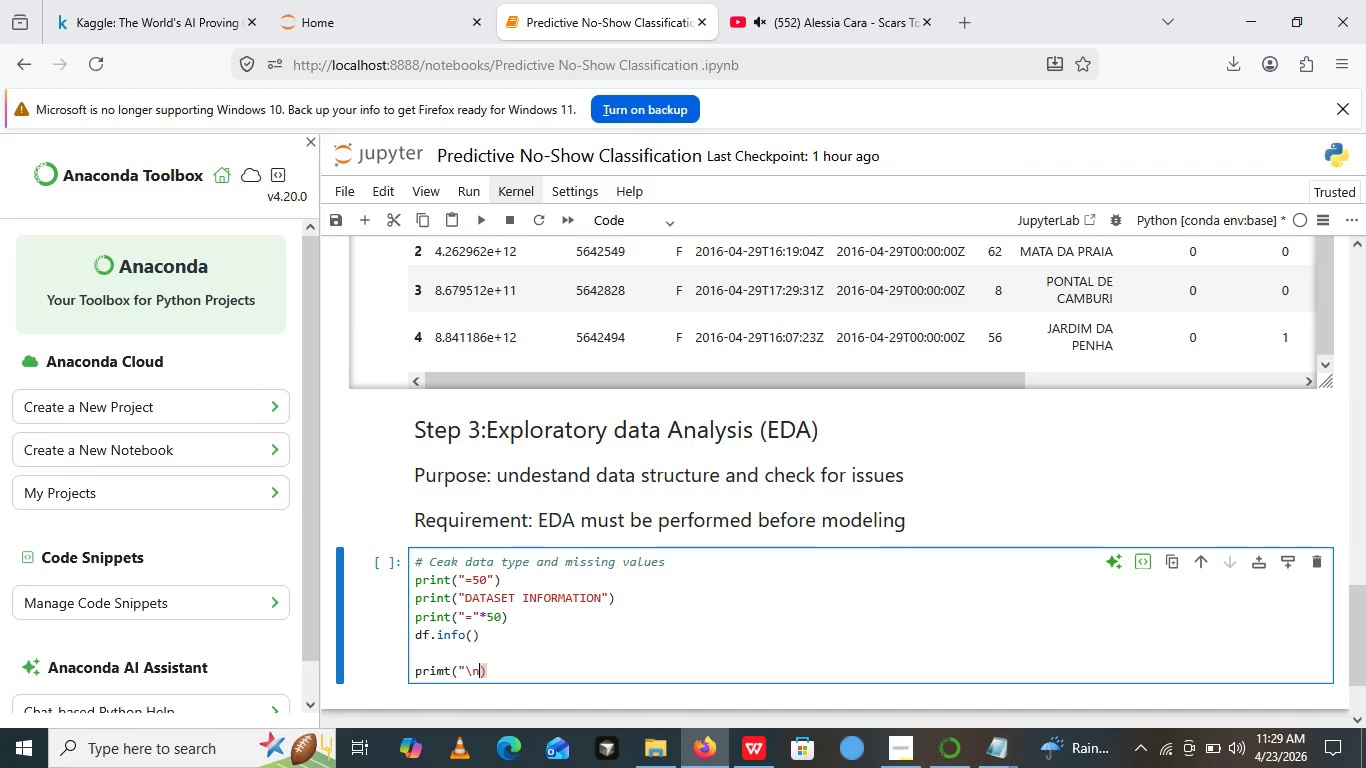 
key(N)
 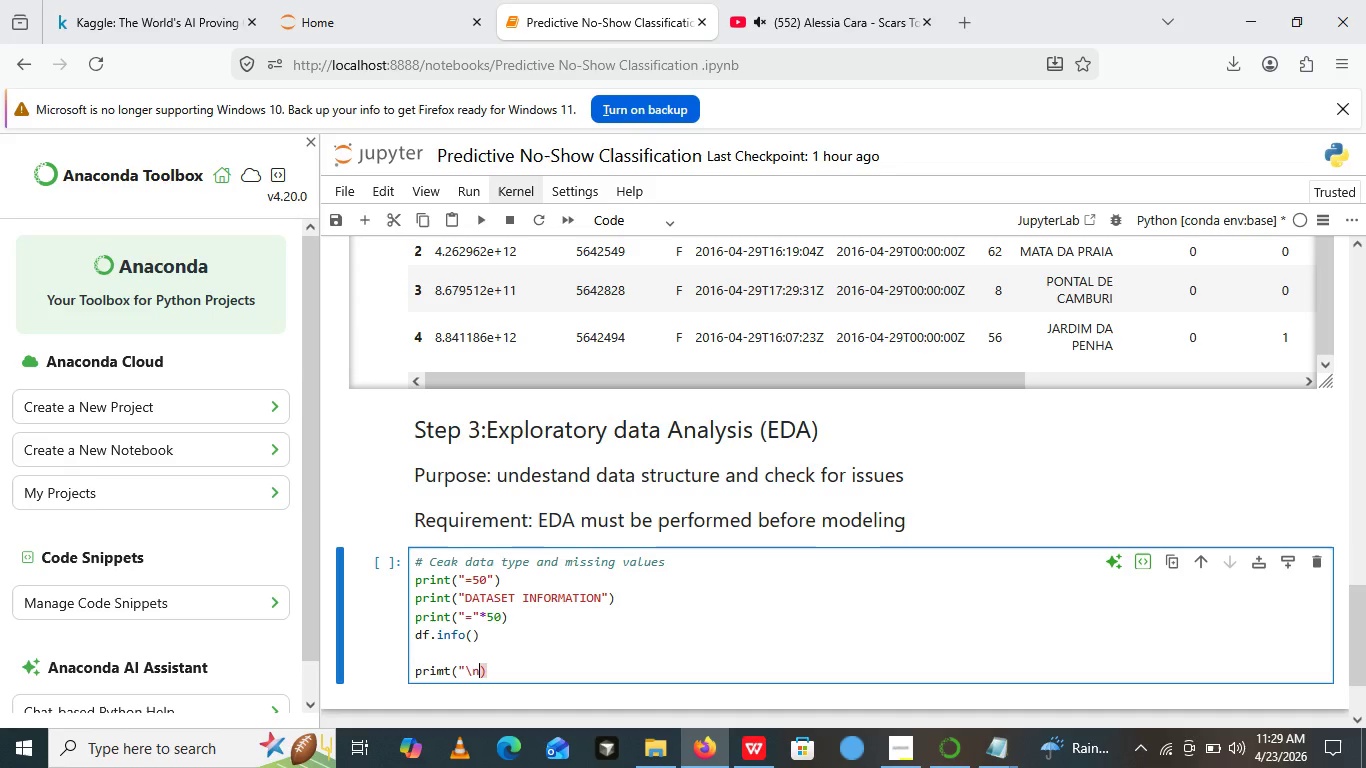 
key(ArrowRight)
 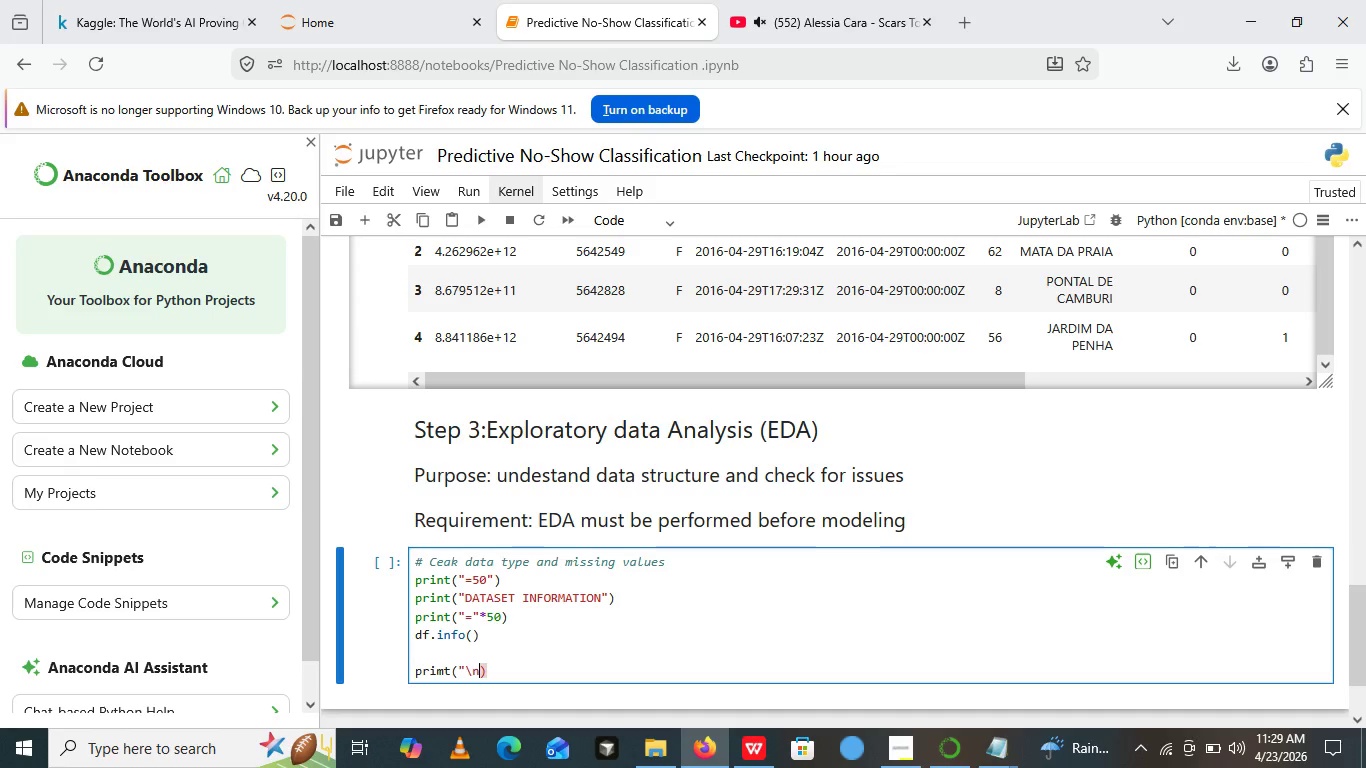 
key(ArrowLeft)
 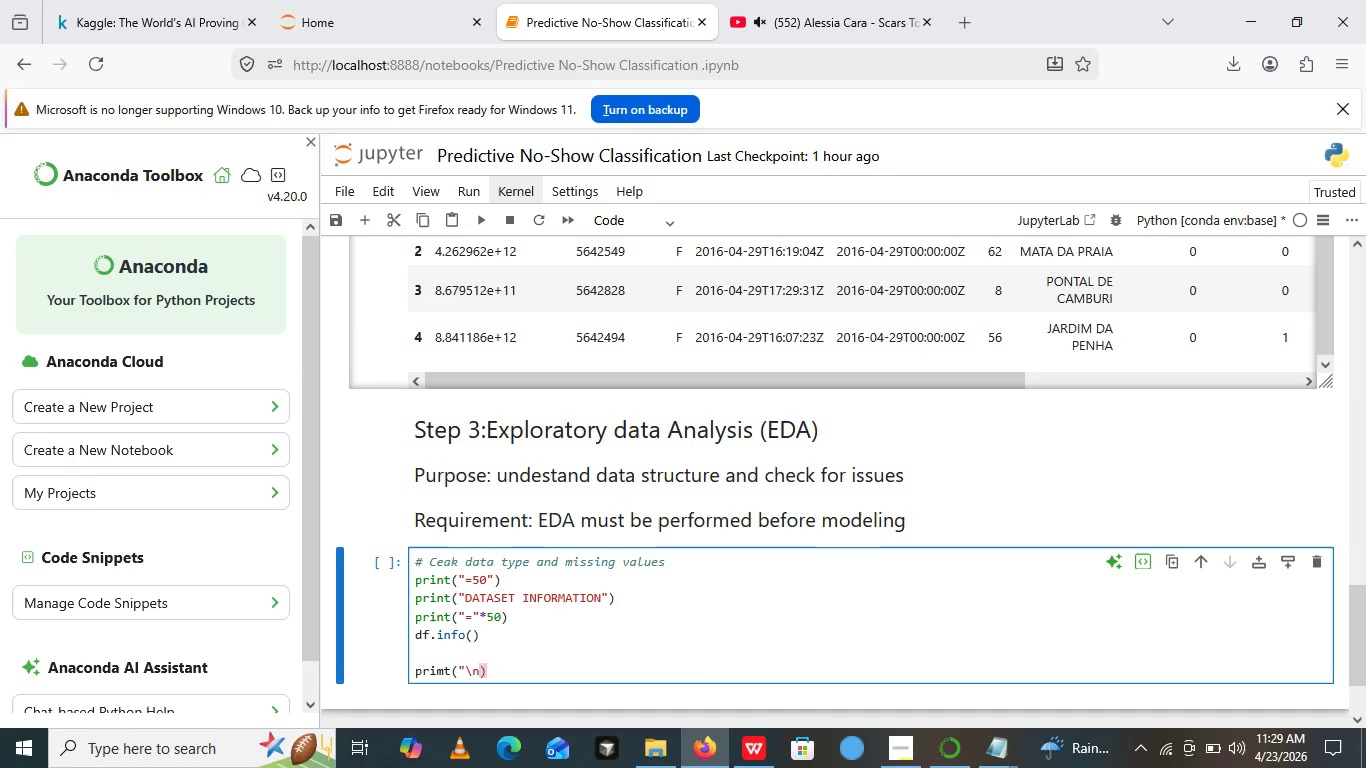 
key(Shift+Equal)
 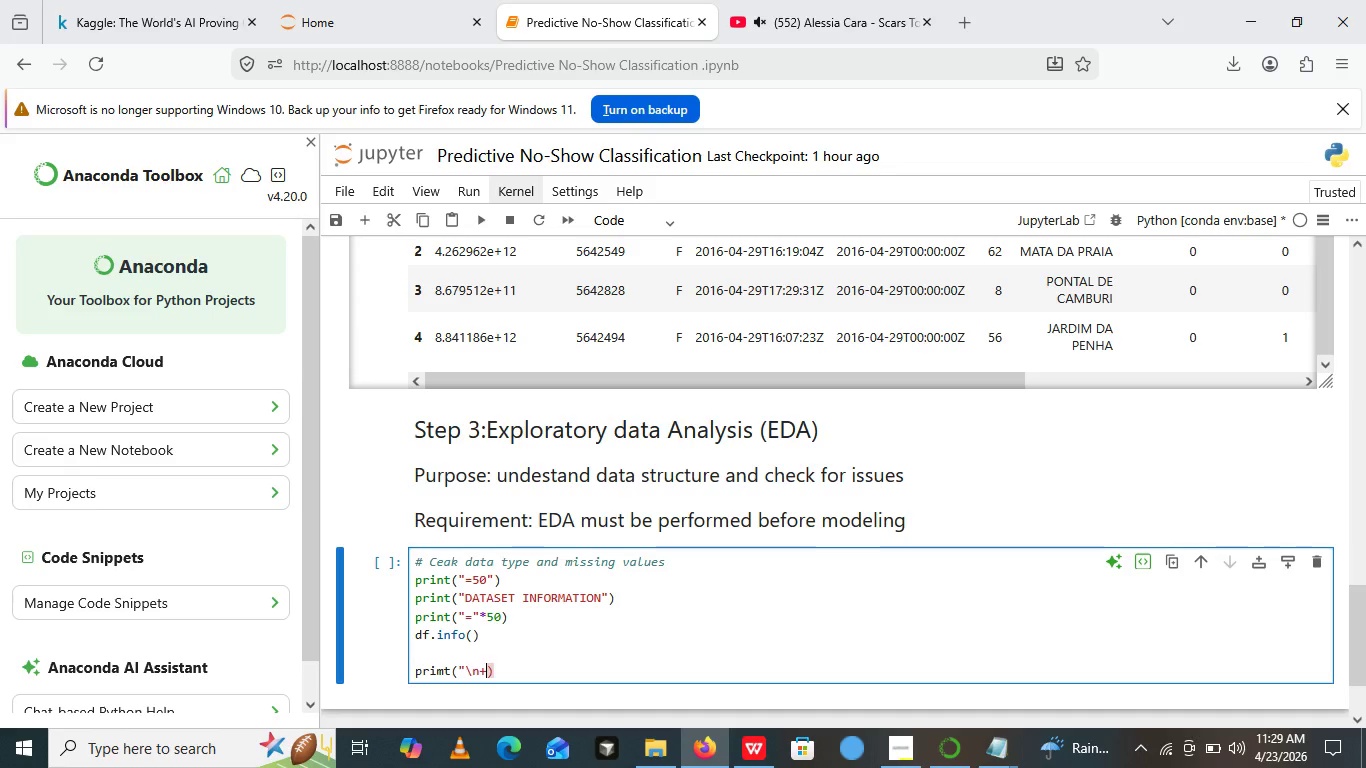 
key(Backspace)
 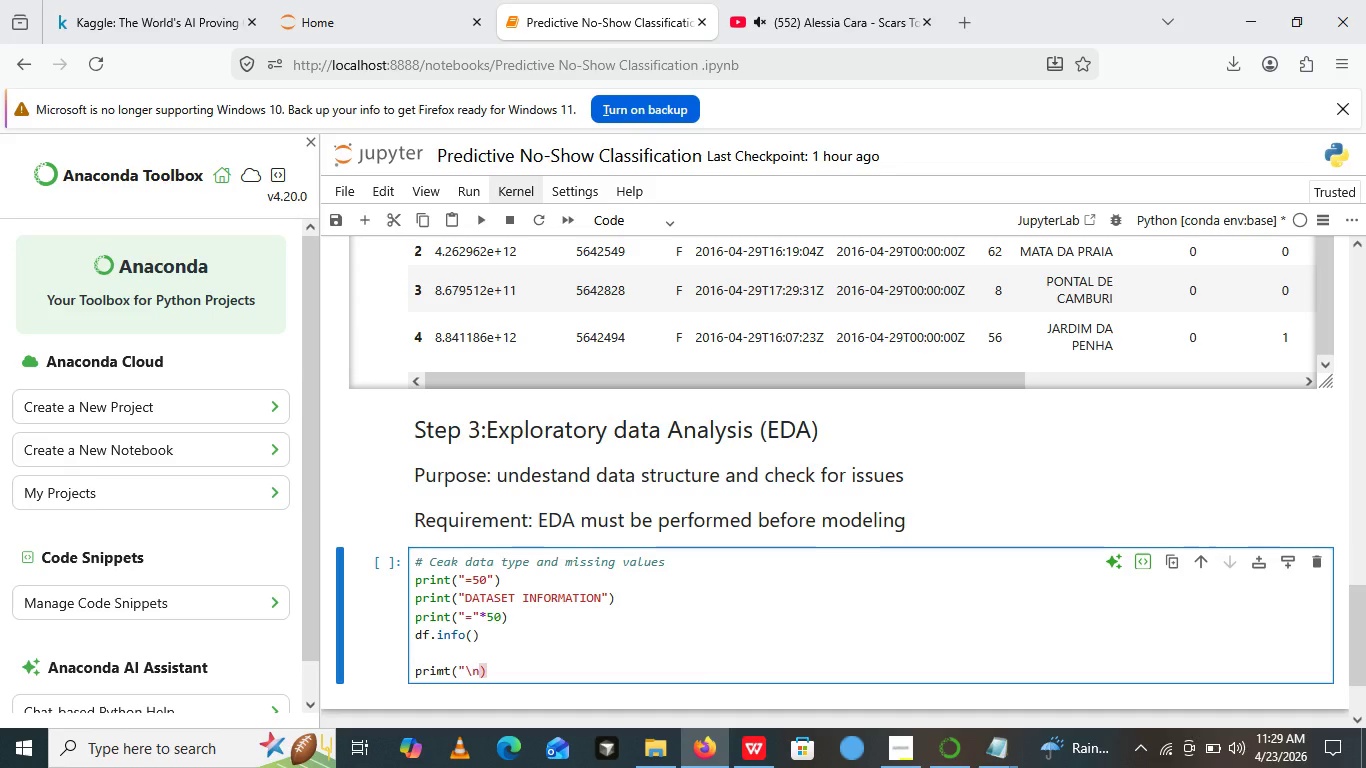 
key(Space)
 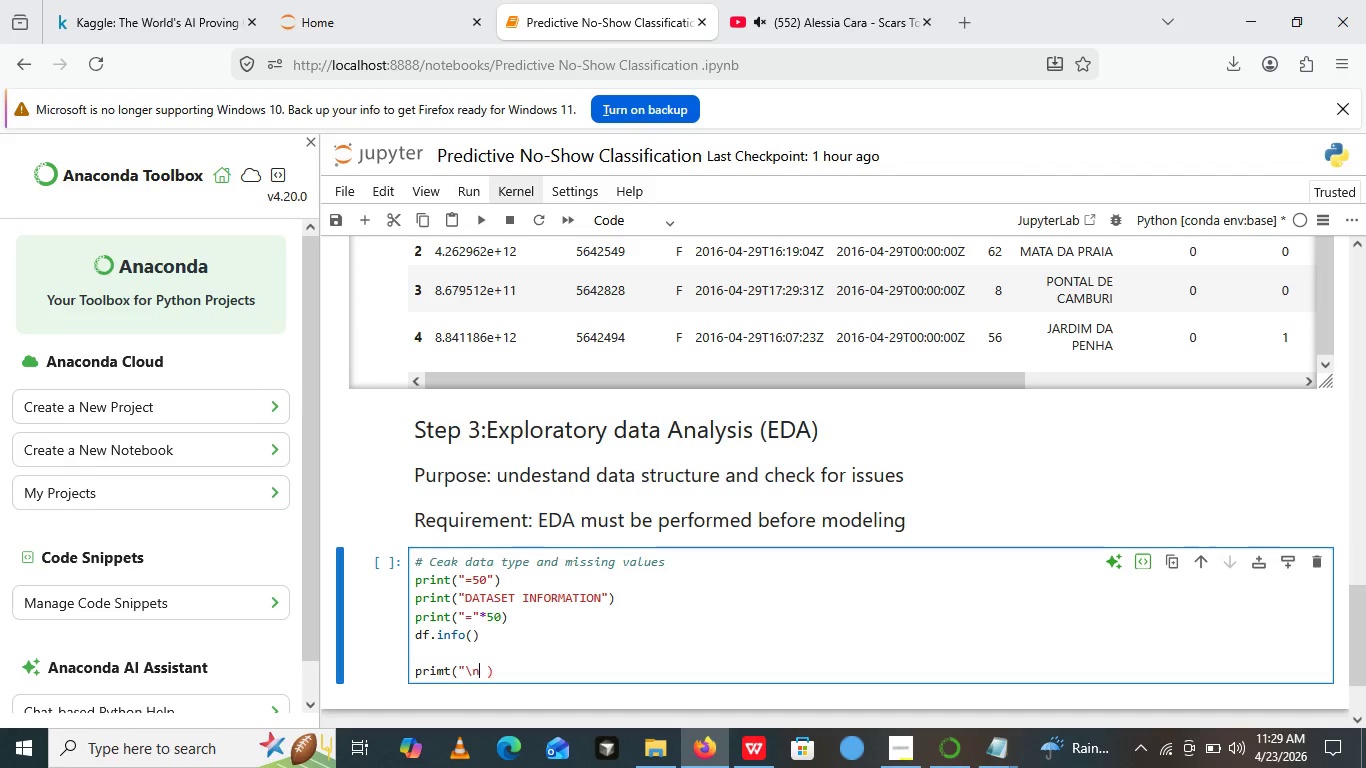 
key(ArrowLeft)
 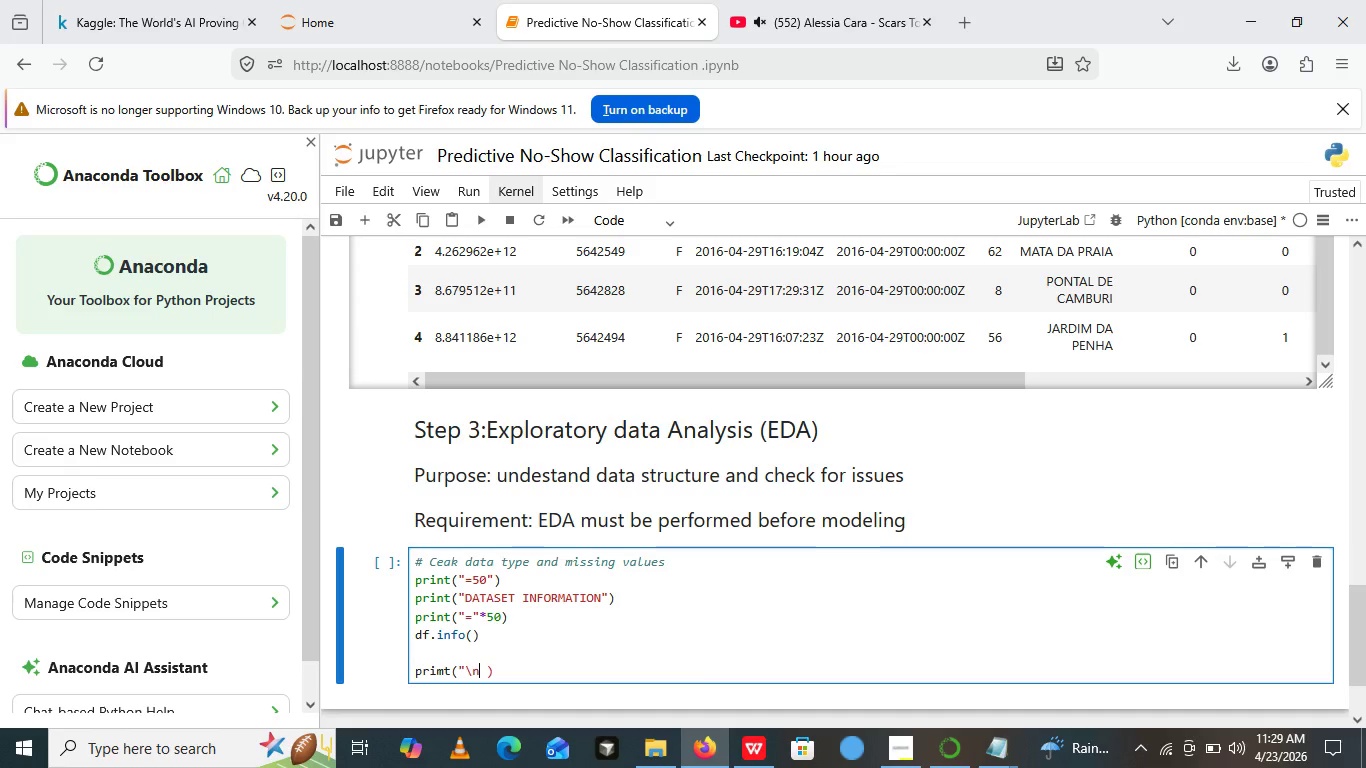 
key(Shift+Quote)
 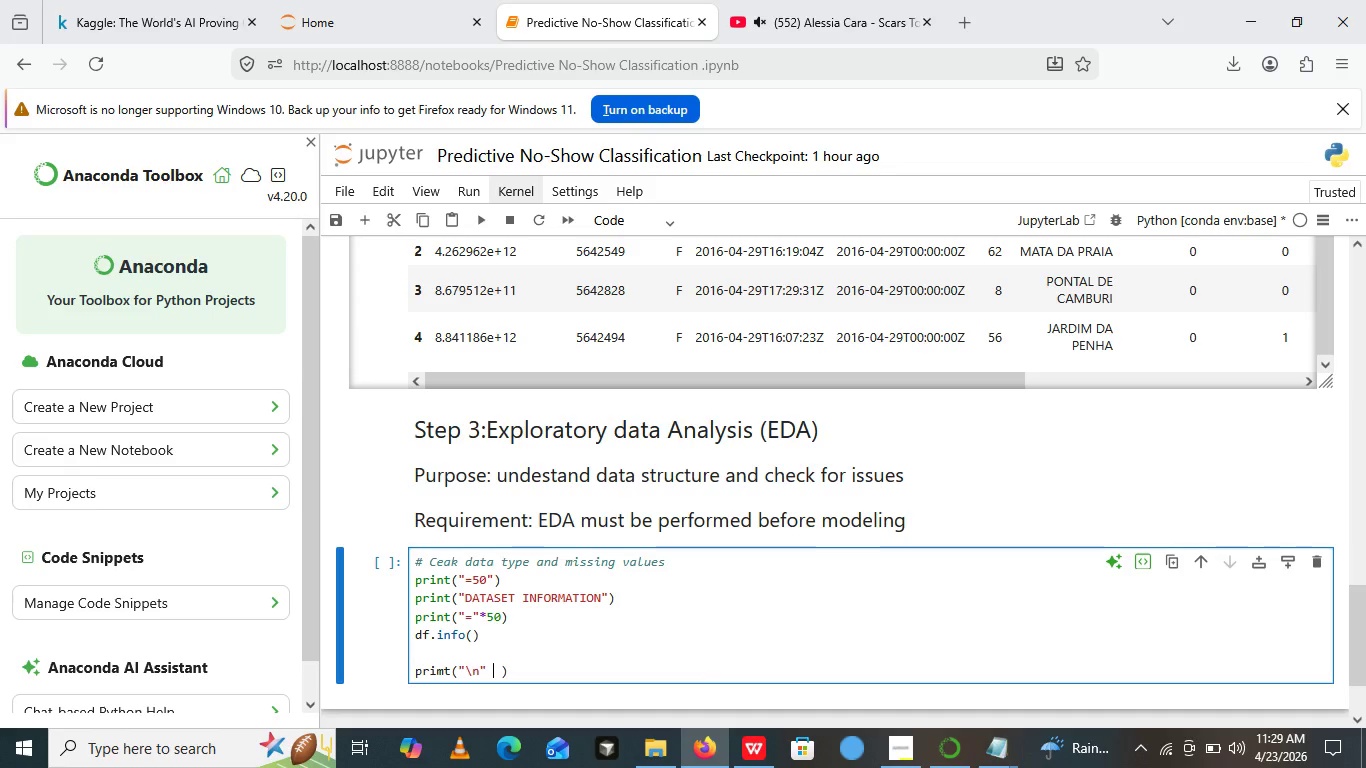 
key(Space)
 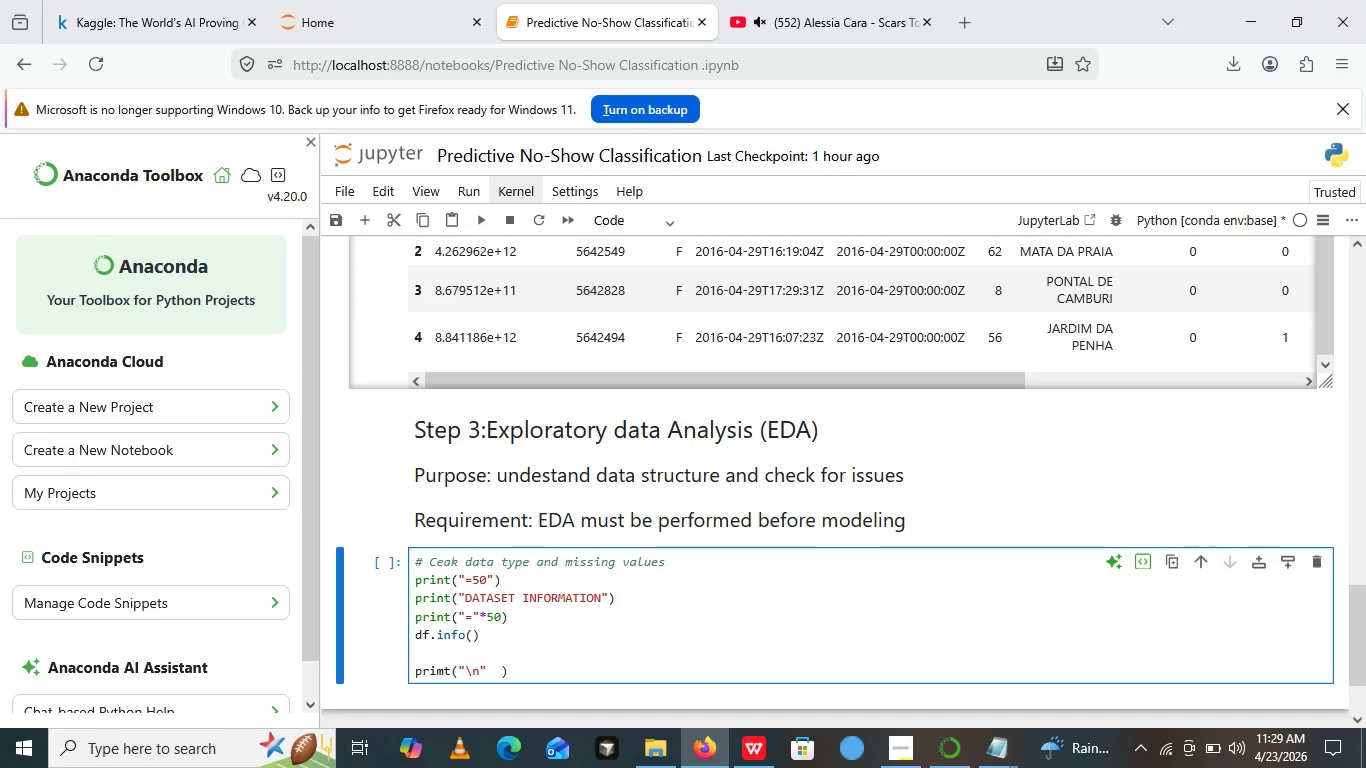 
key(Shift+Equal)
 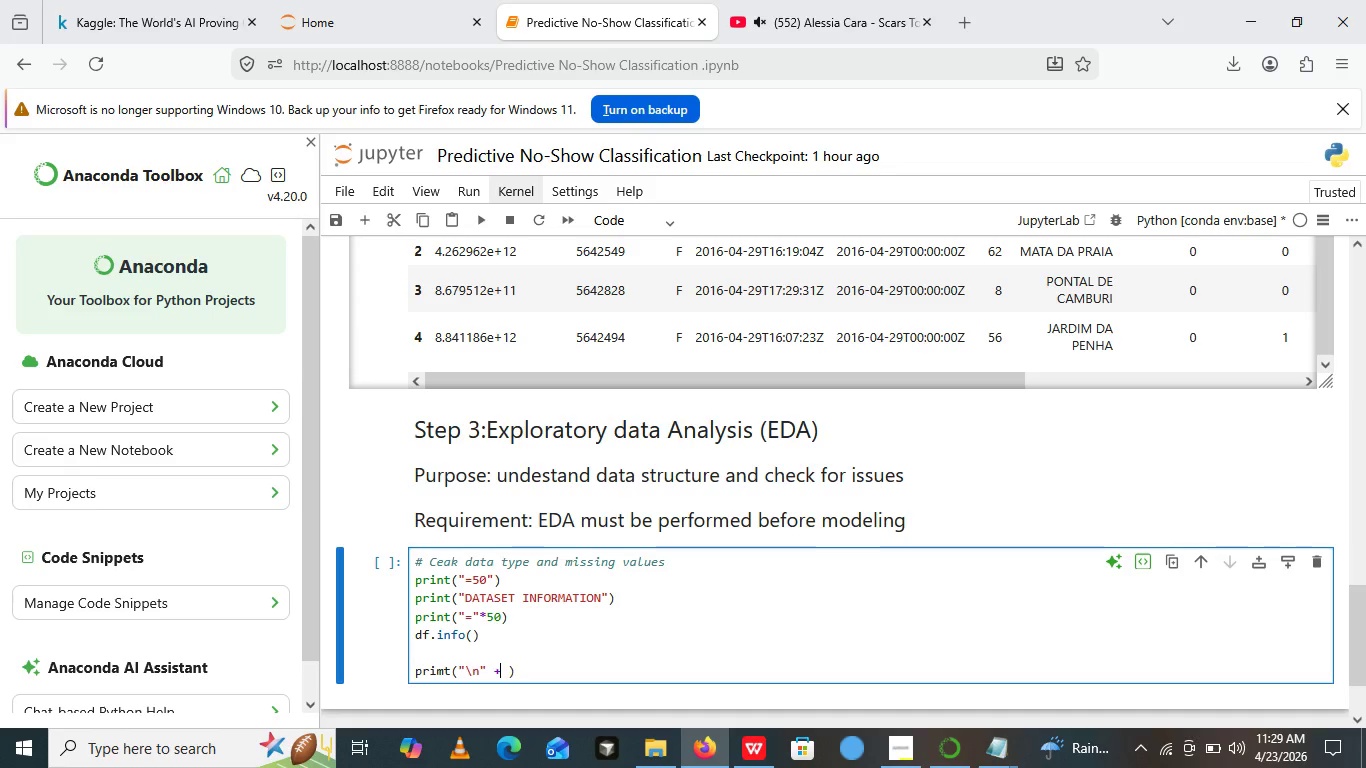 
key(Space)
 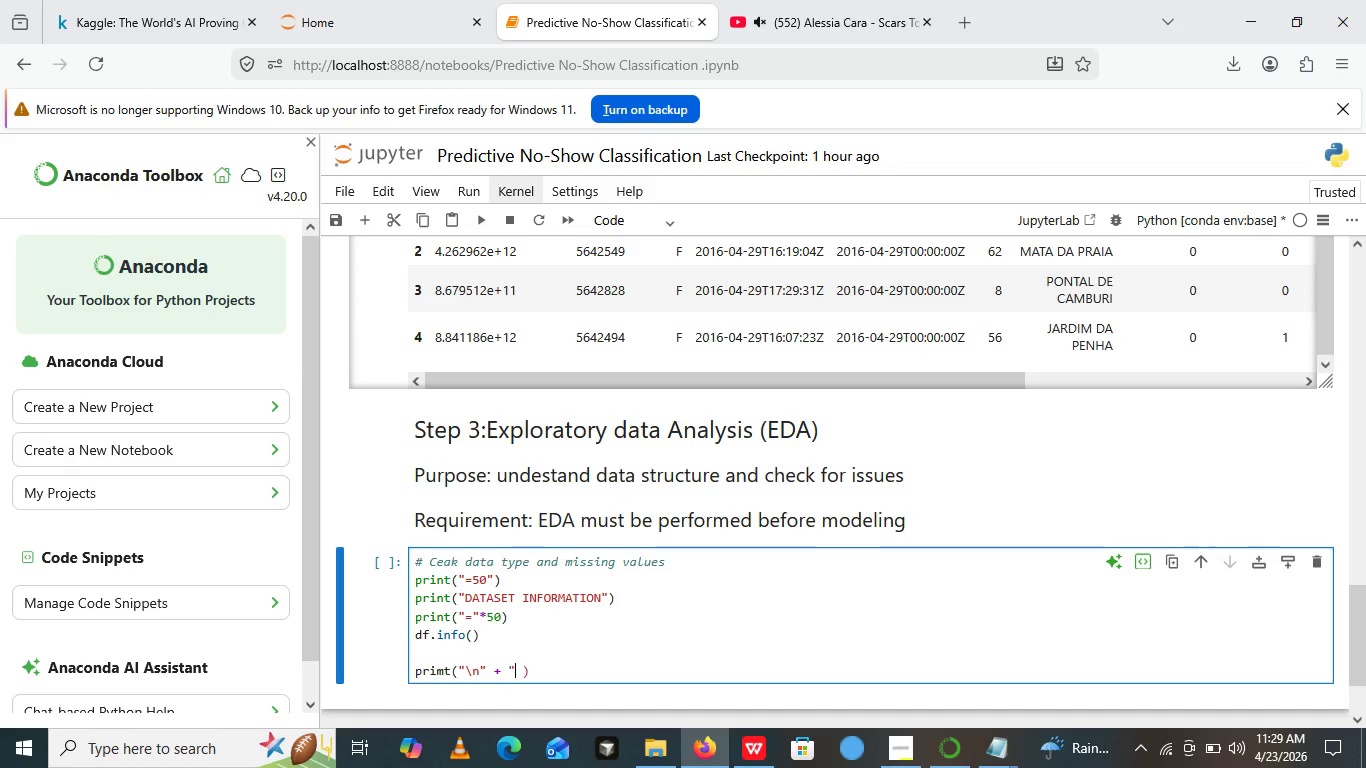 
key(Shift+Quote)
 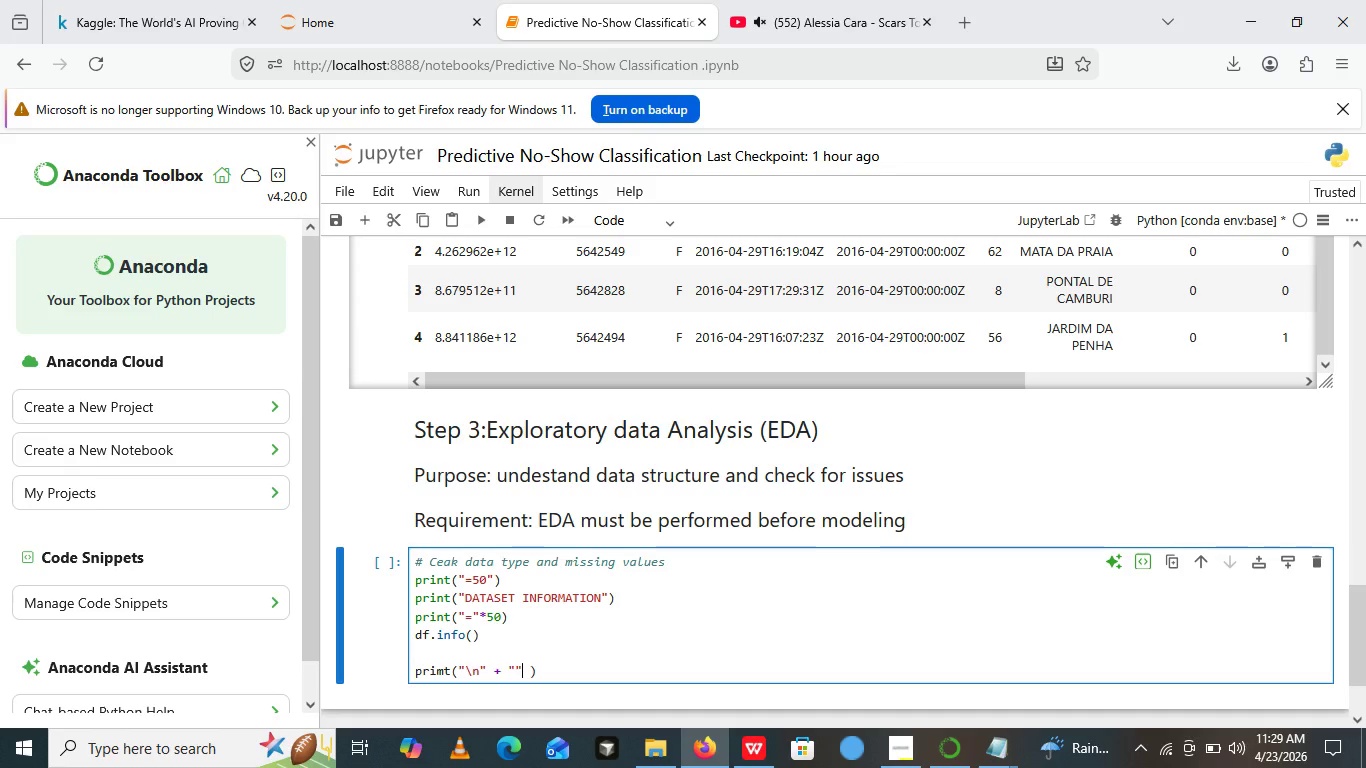 
key(Shift+Quote)
 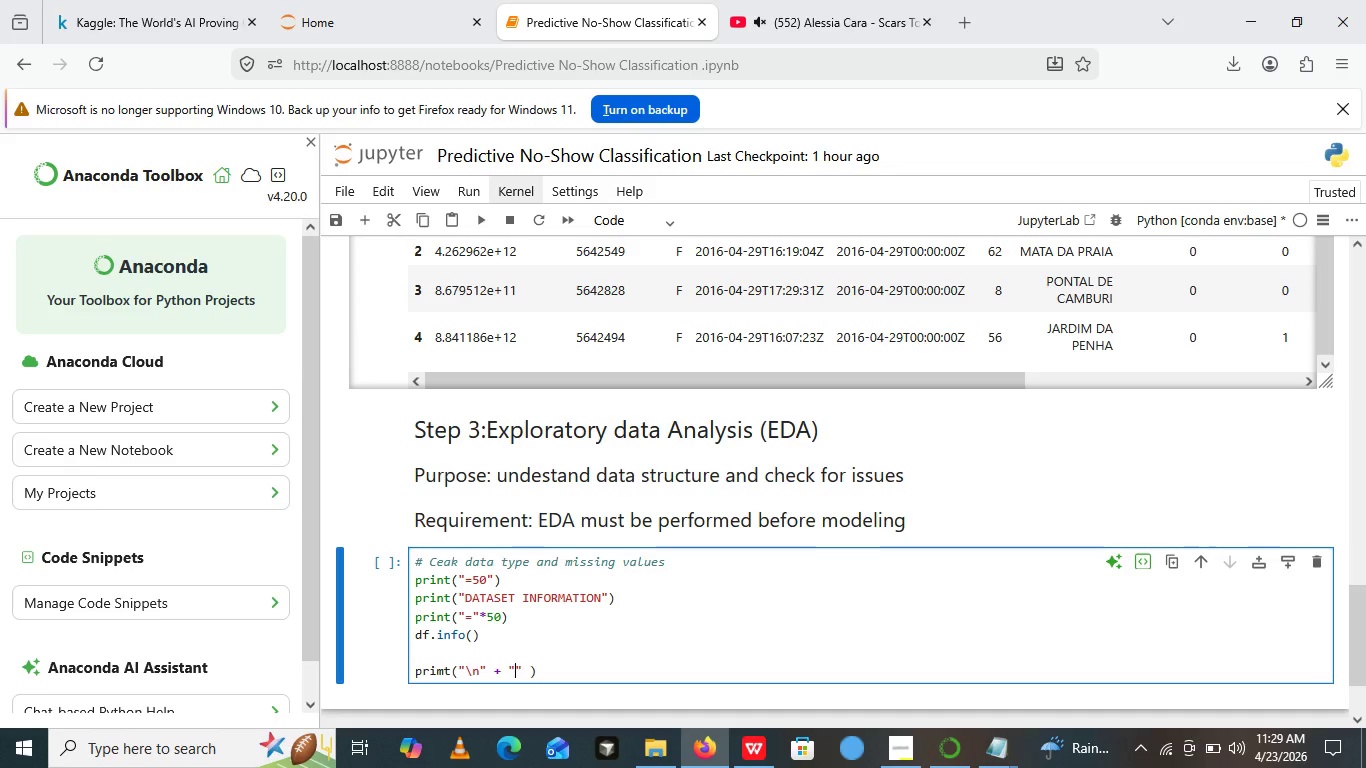 
key(ArrowLeft)
 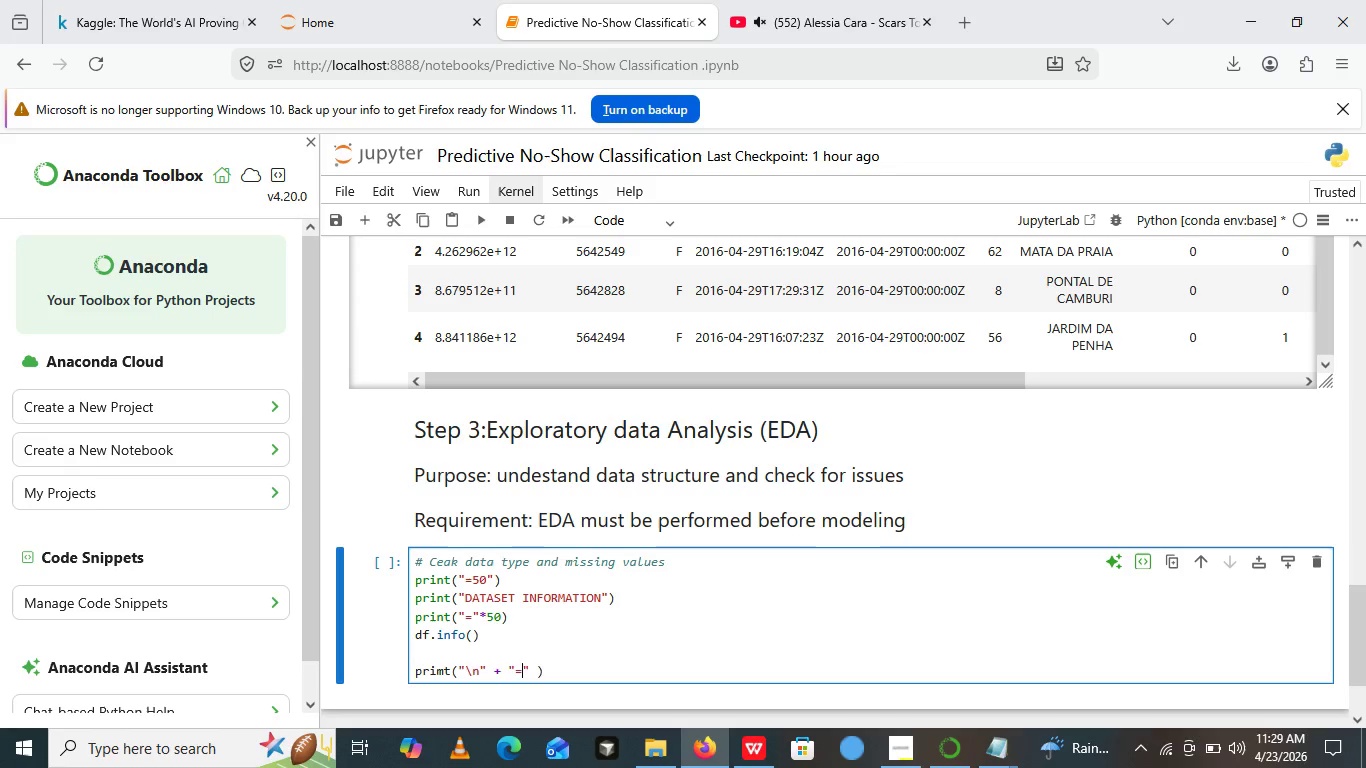 
key(Equal)
 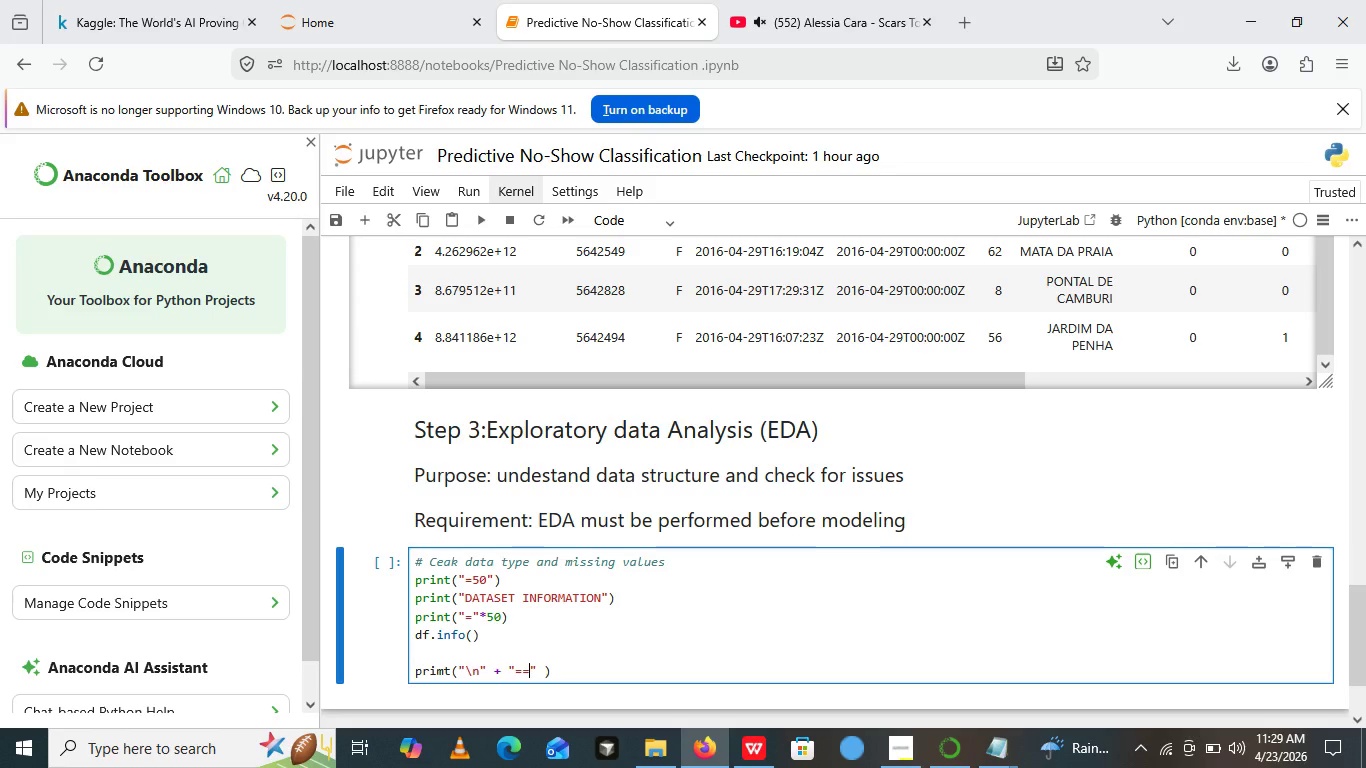 
key(Equal)
 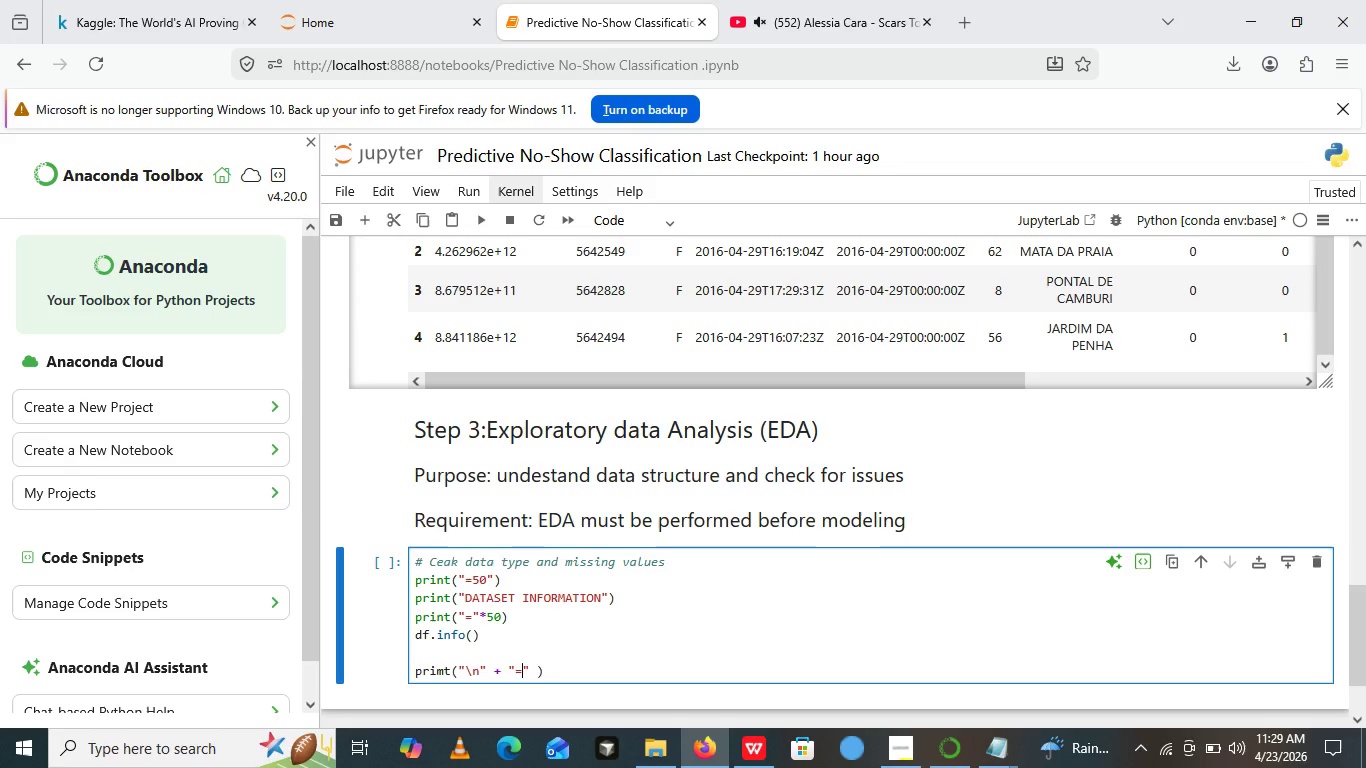 
key(Backspace)
 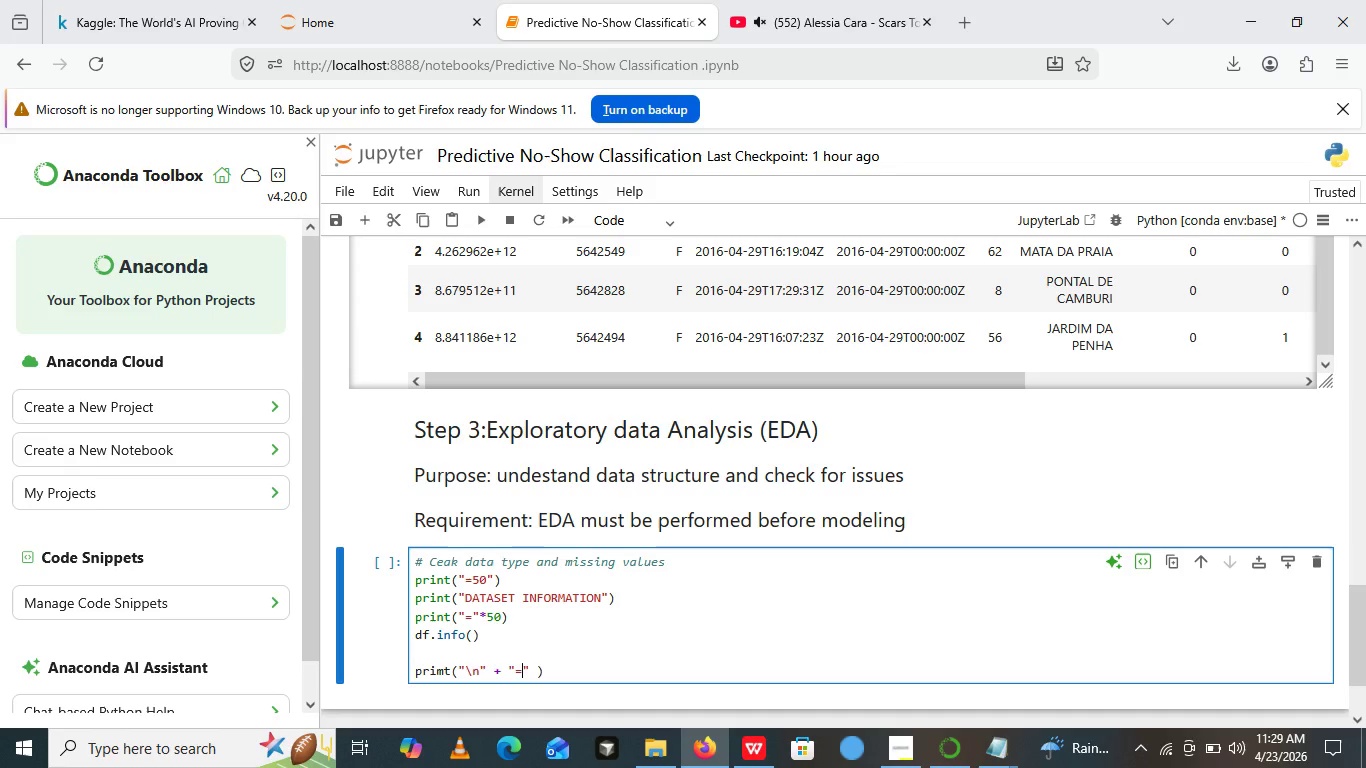 
key(ArrowRight)
 